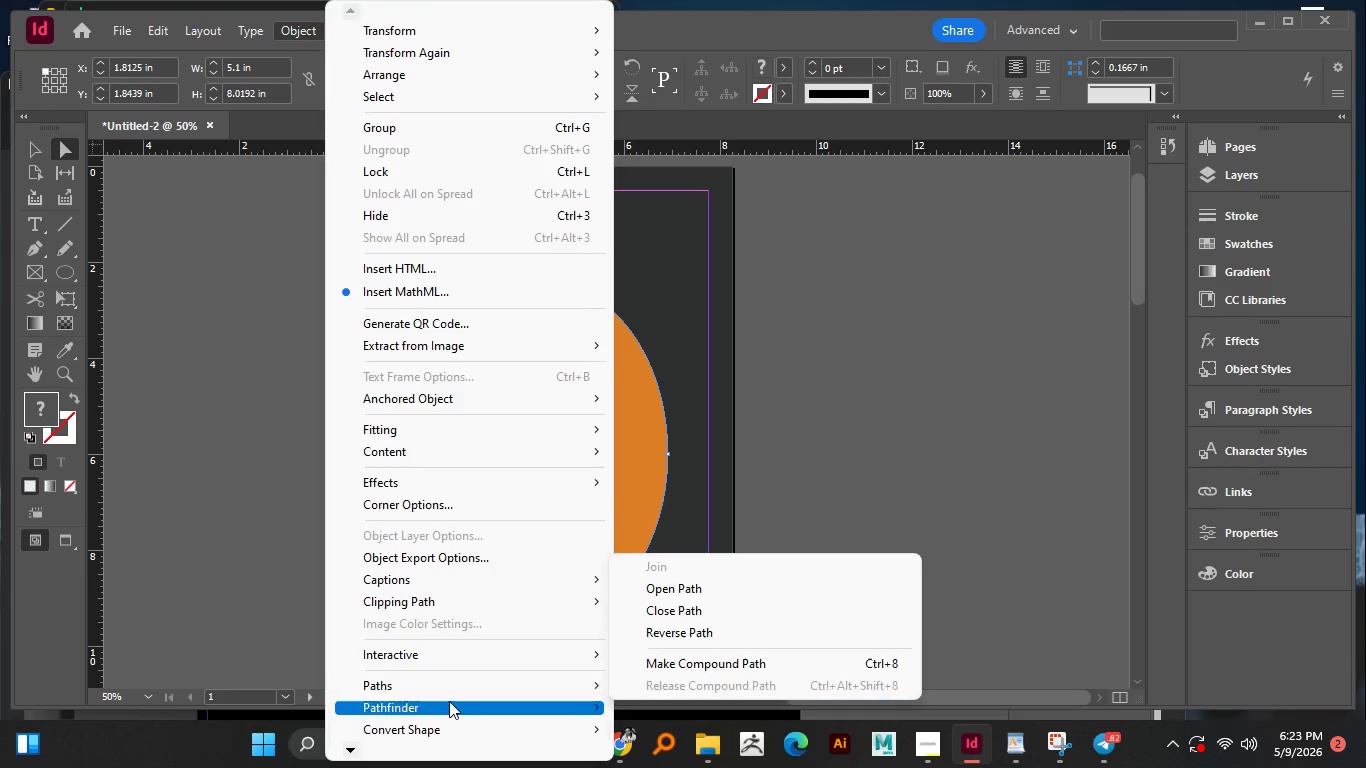 
mouse_move([465, 713])
 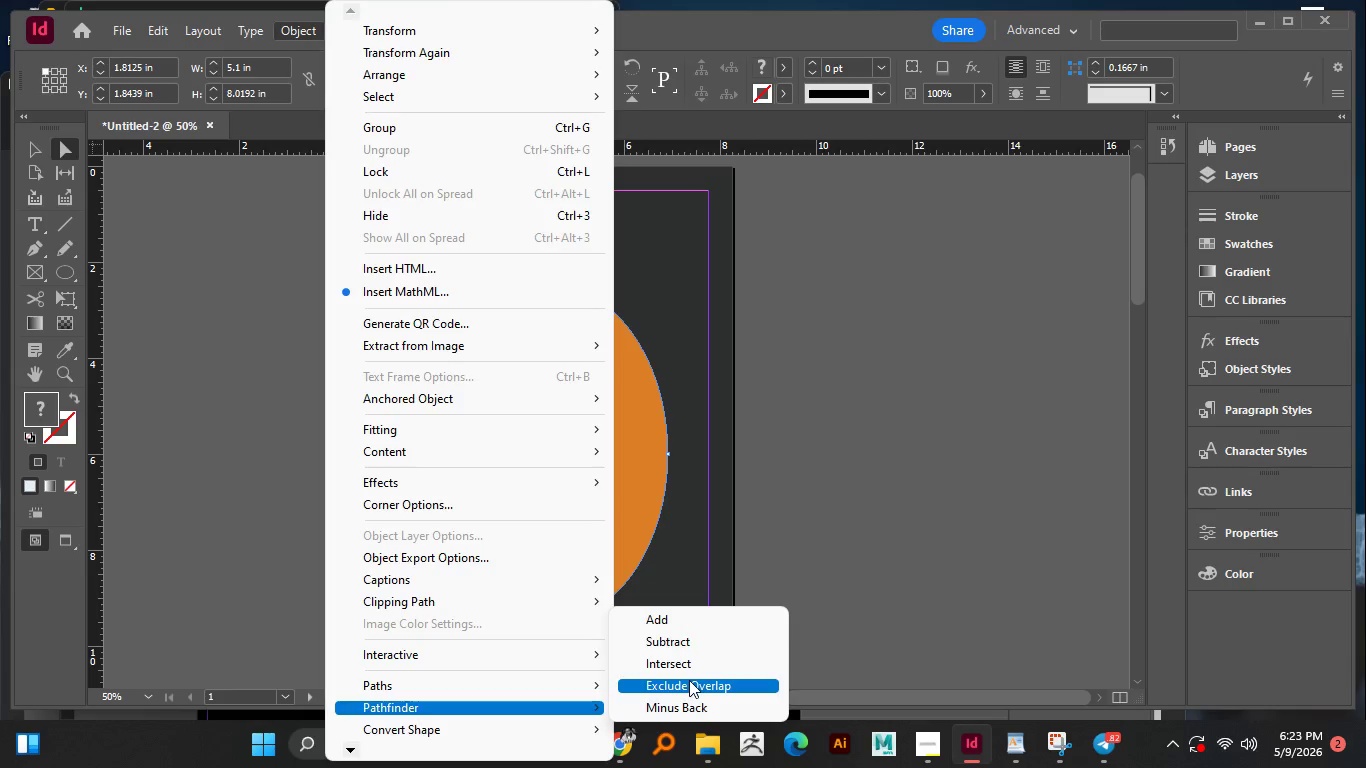 
left_click([690, 646])
 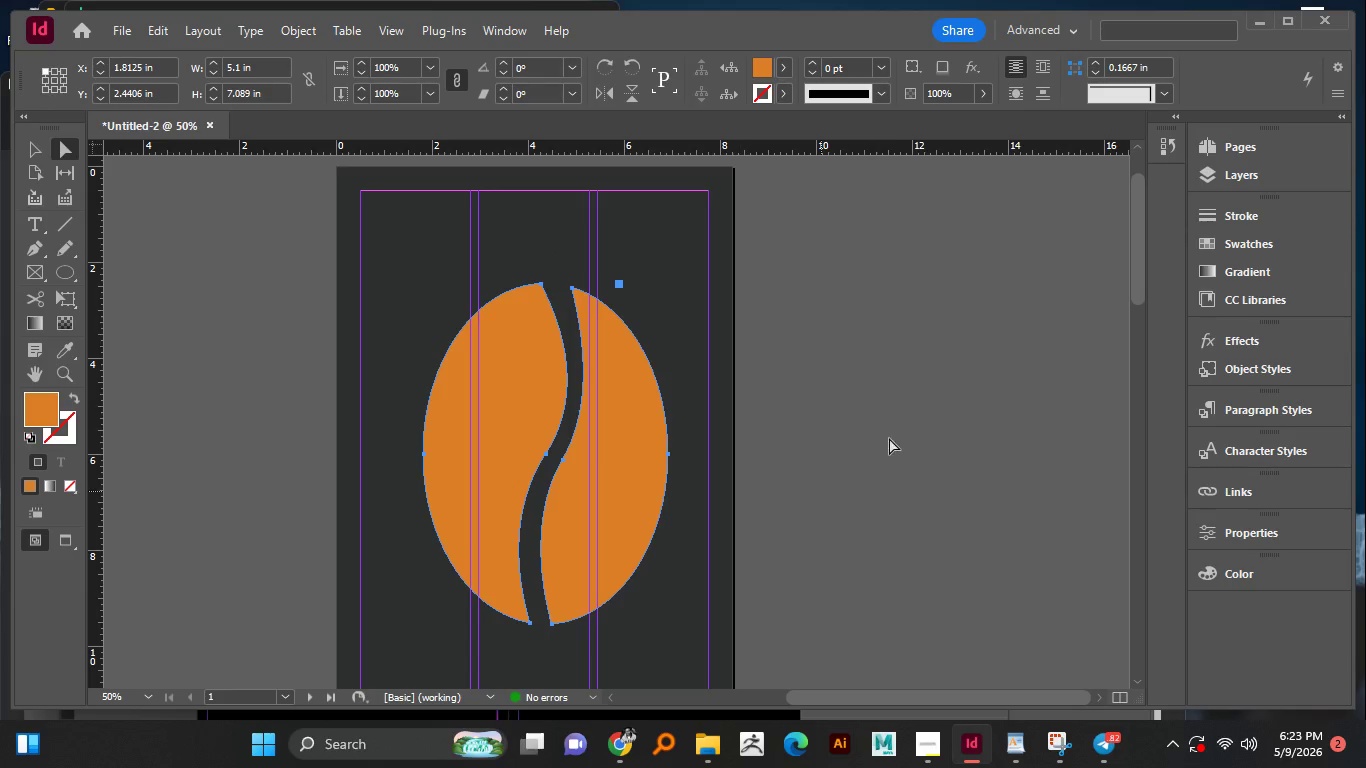 
left_click([905, 427])
 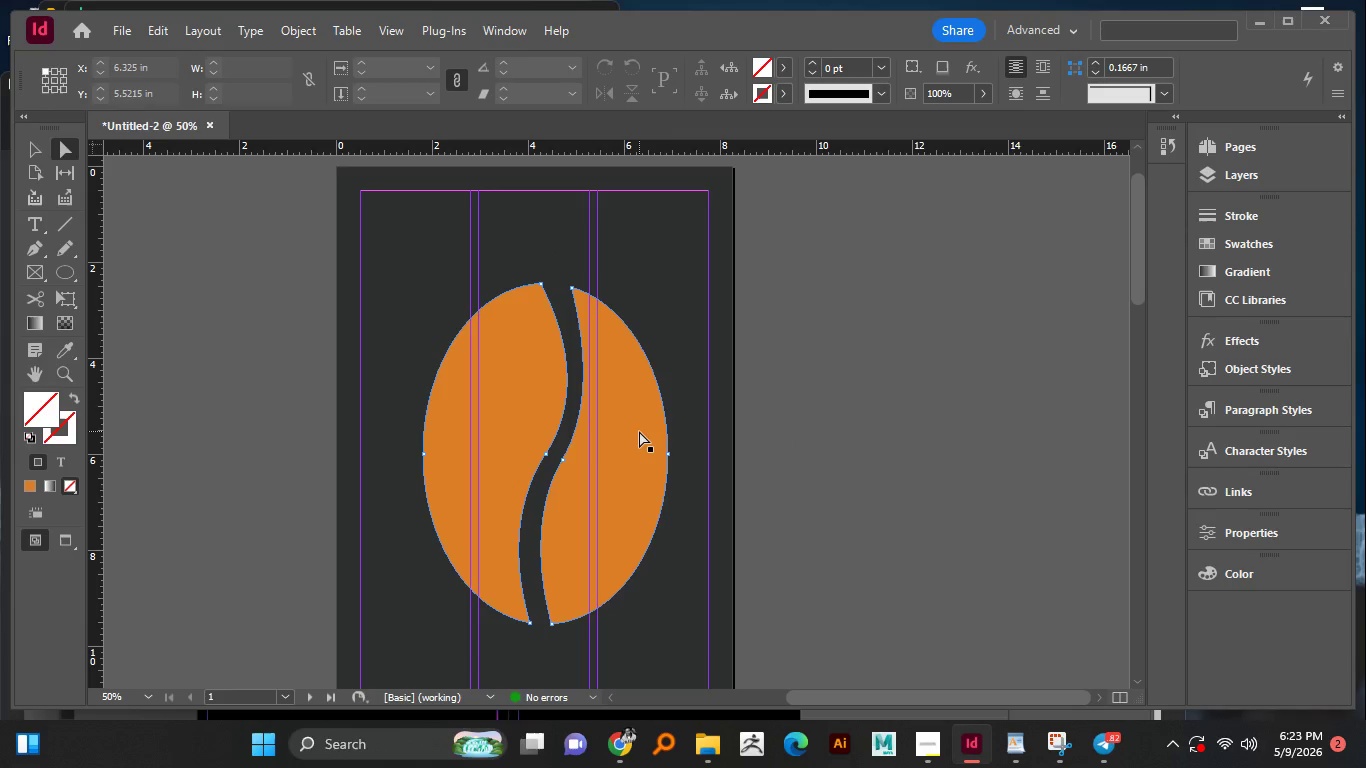 
wait(10.91)
 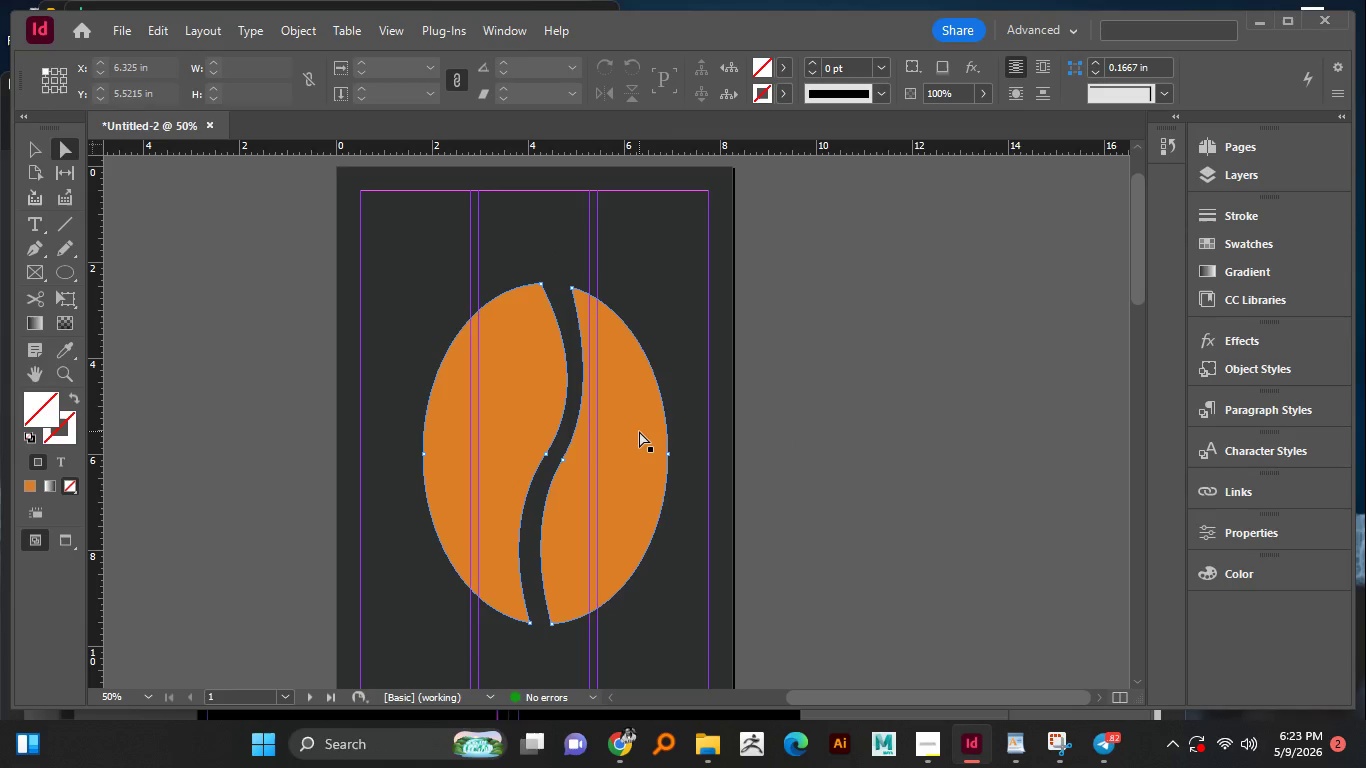 
left_click([36, 146])
 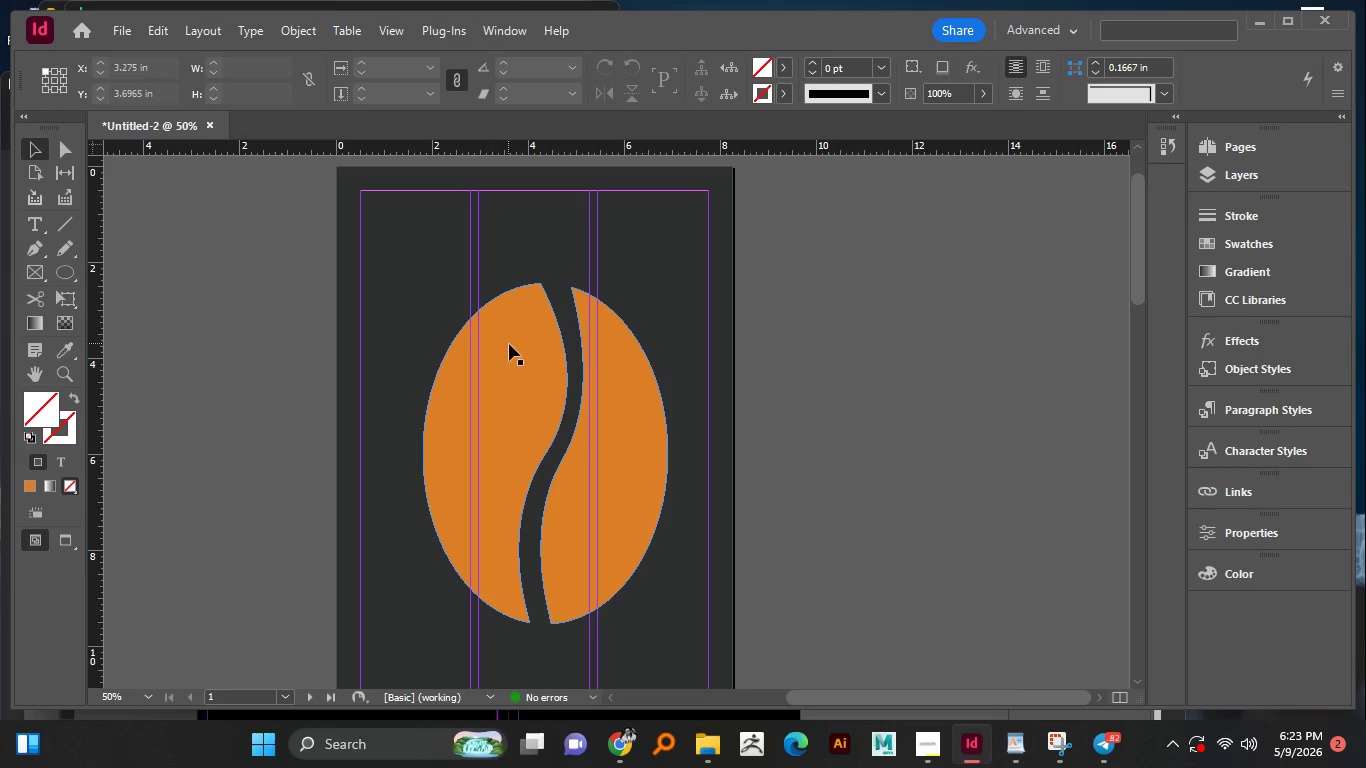 
left_click([511, 346])
 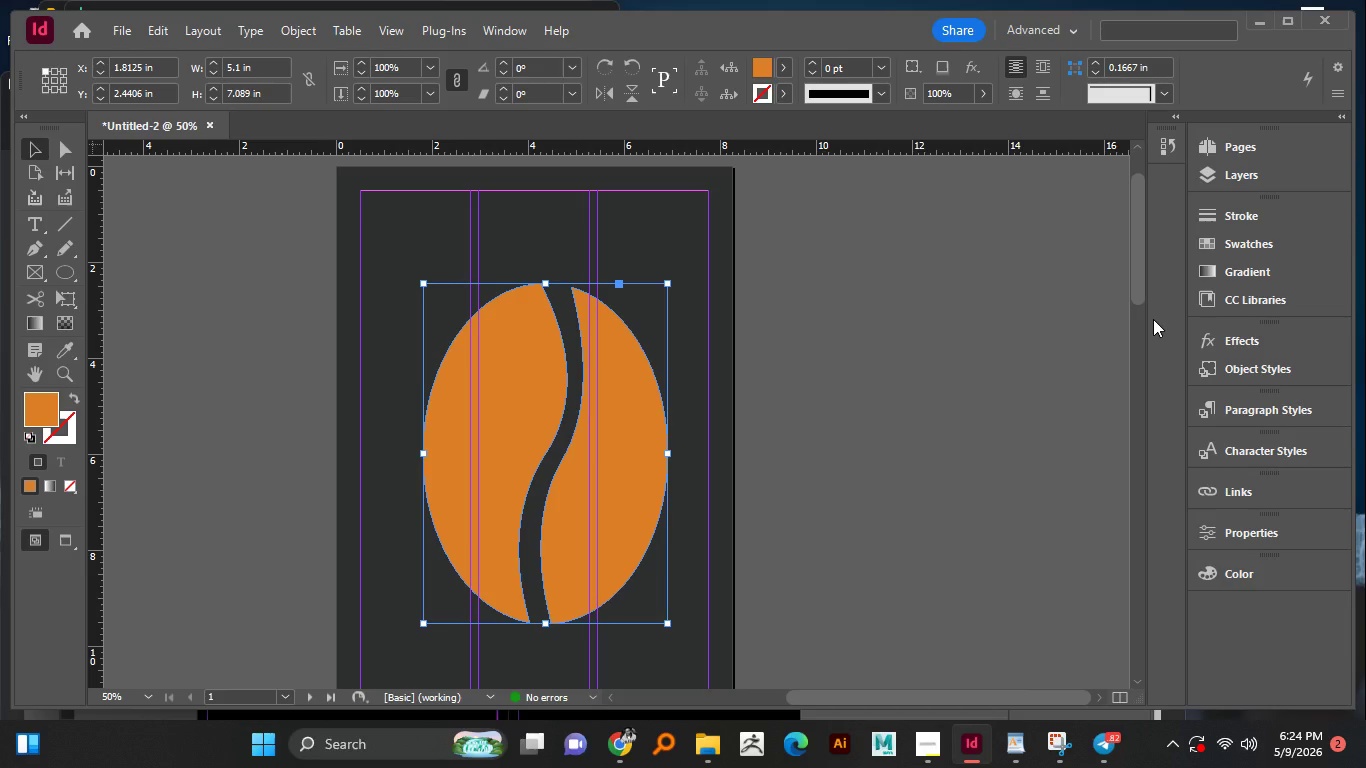 
wait(25.44)
 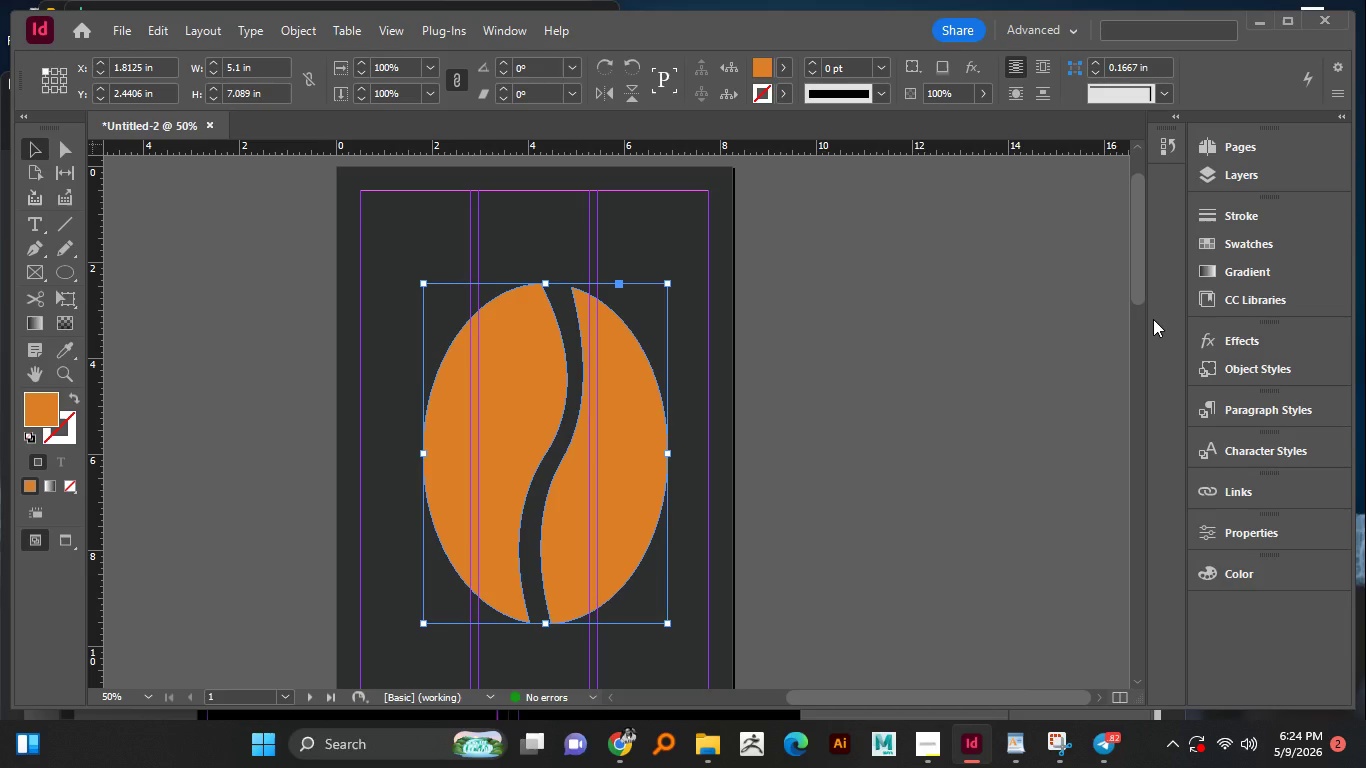 
left_click([1197, 528])
 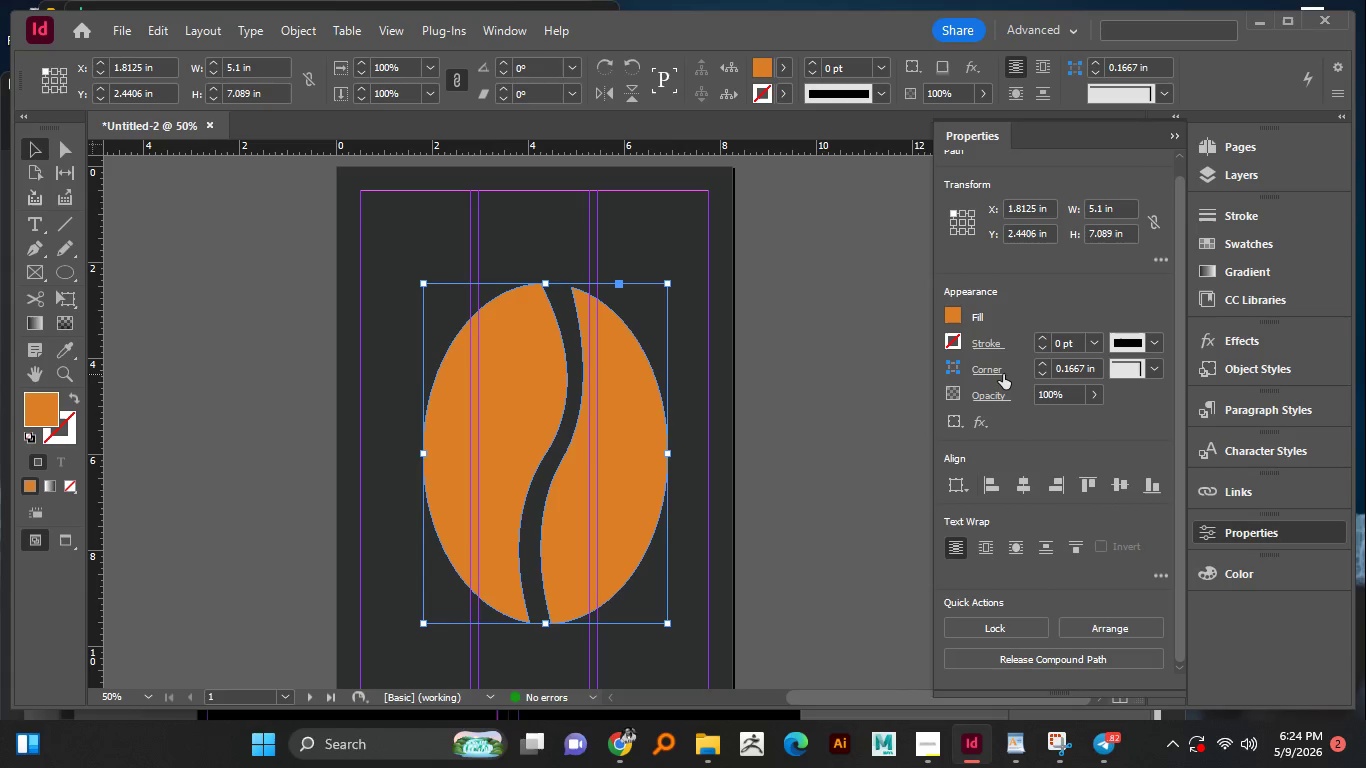 
left_click([995, 372])
 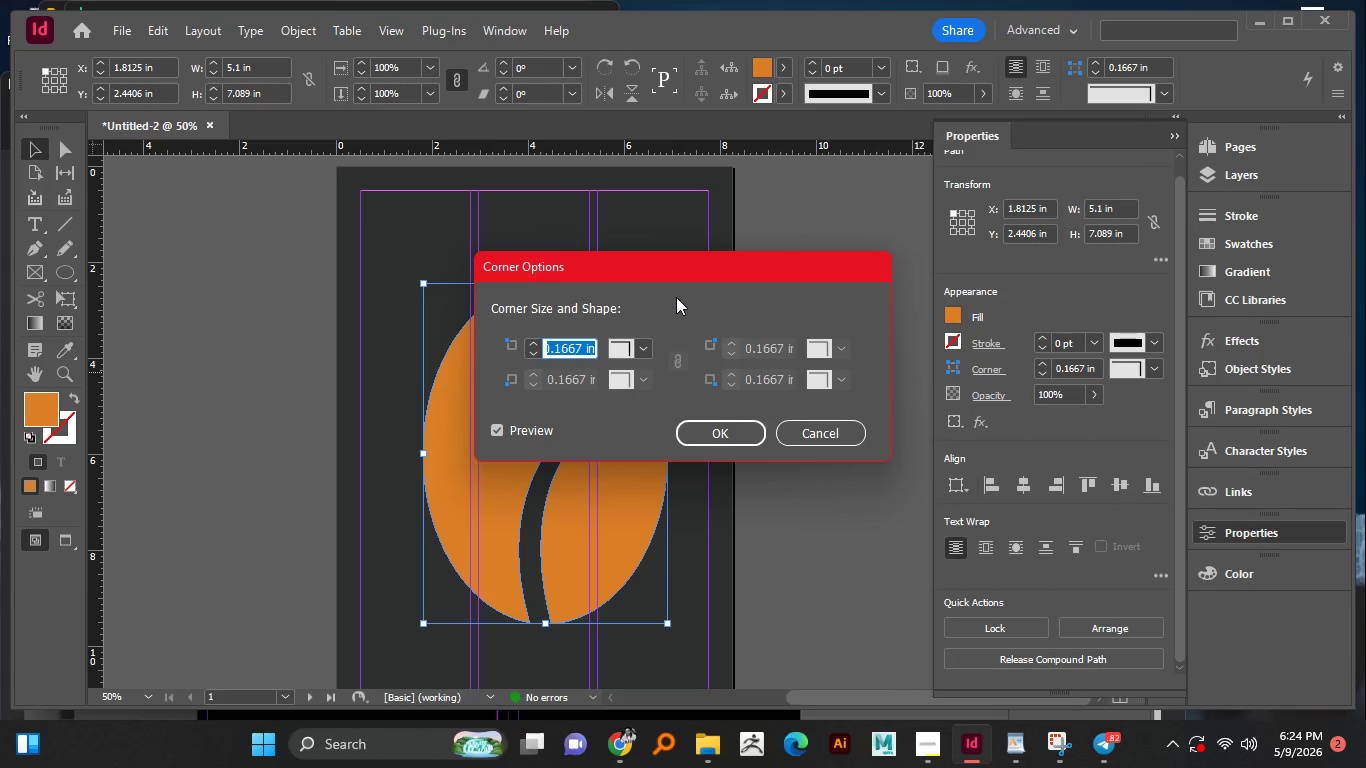 
left_click_drag(start_coordinate=[683, 272], to_coordinate=[954, 249])
 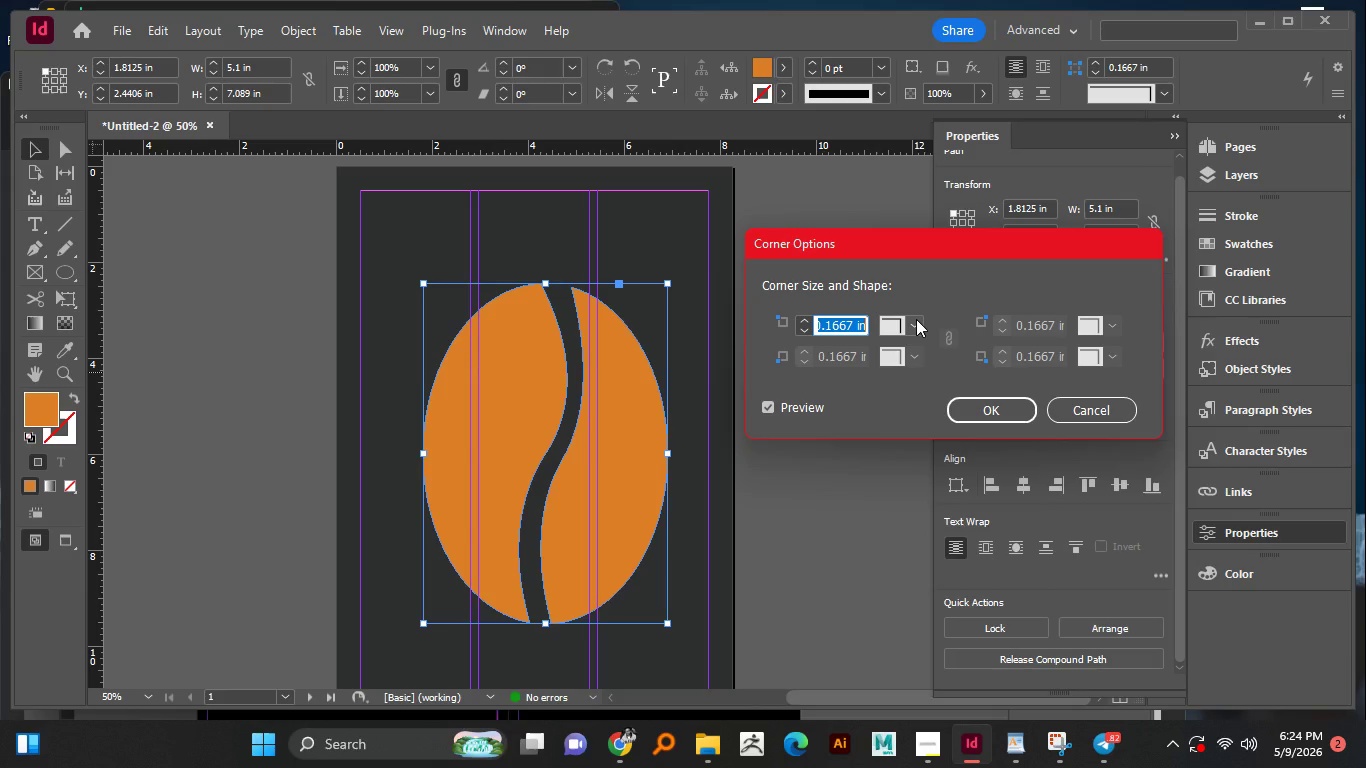 
left_click([916, 319])
 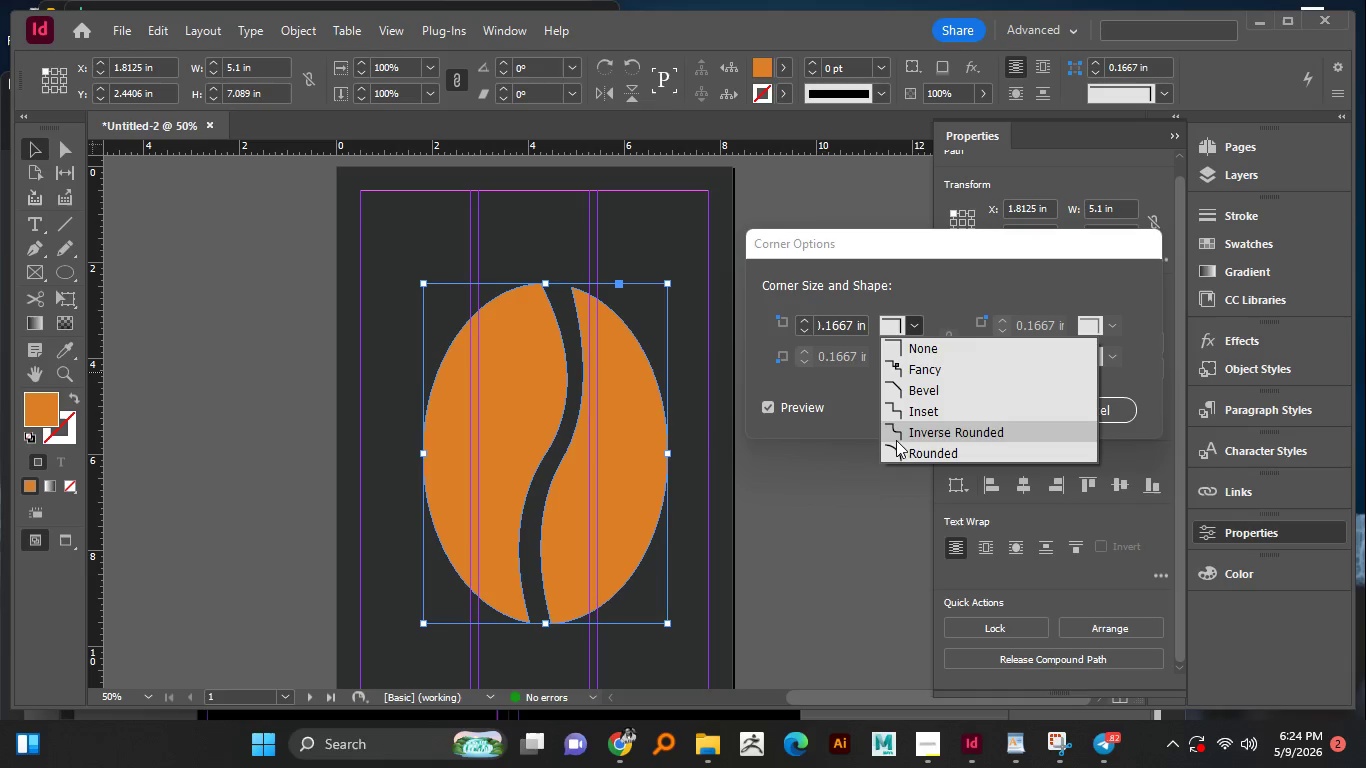 
left_click([895, 443])
 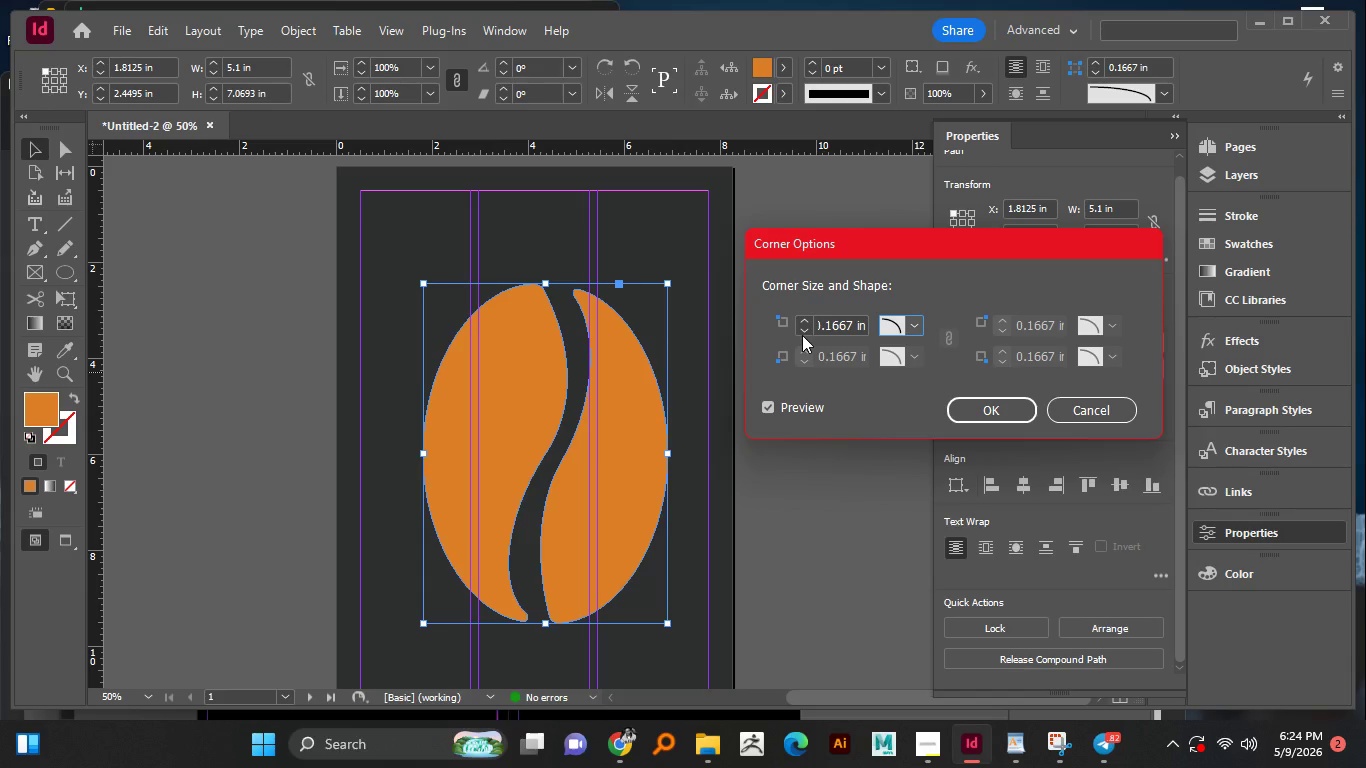 
double_click([802, 330])
 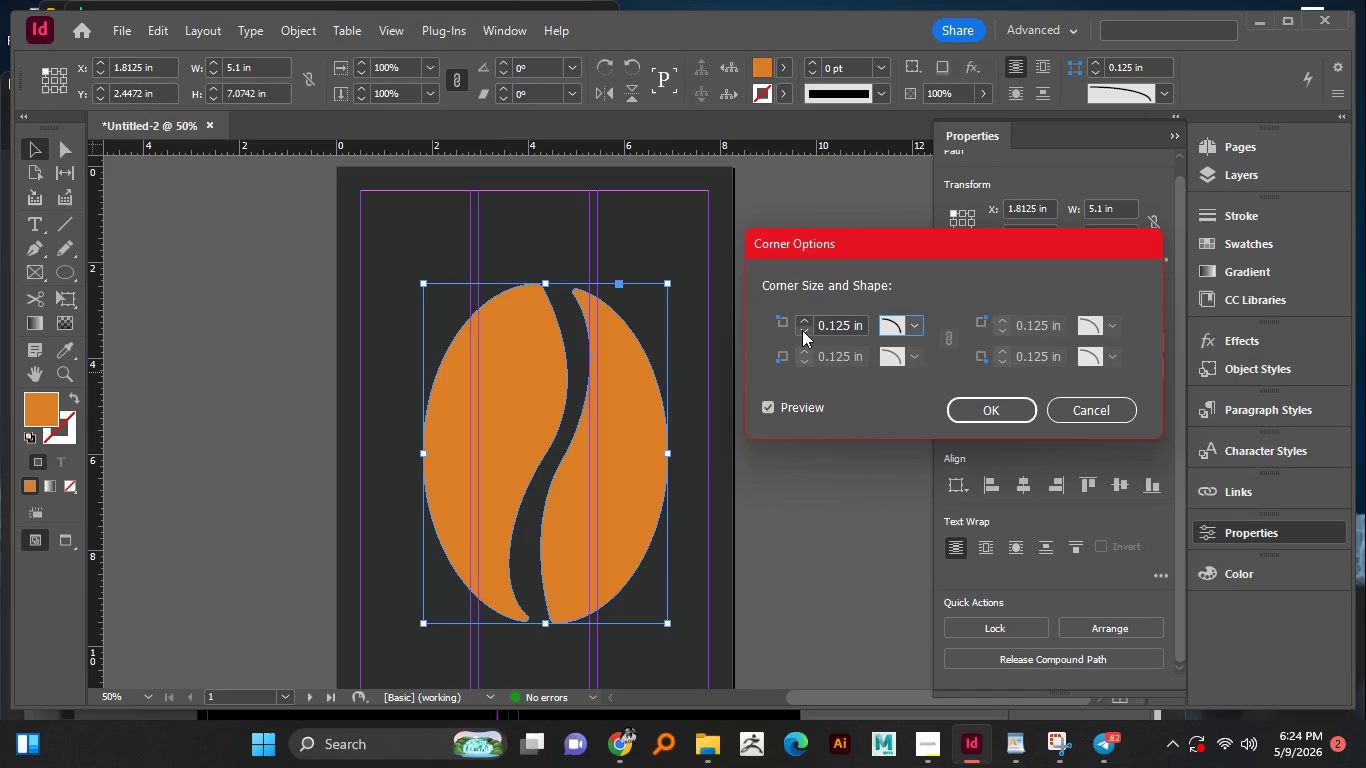 
left_click([802, 330])
 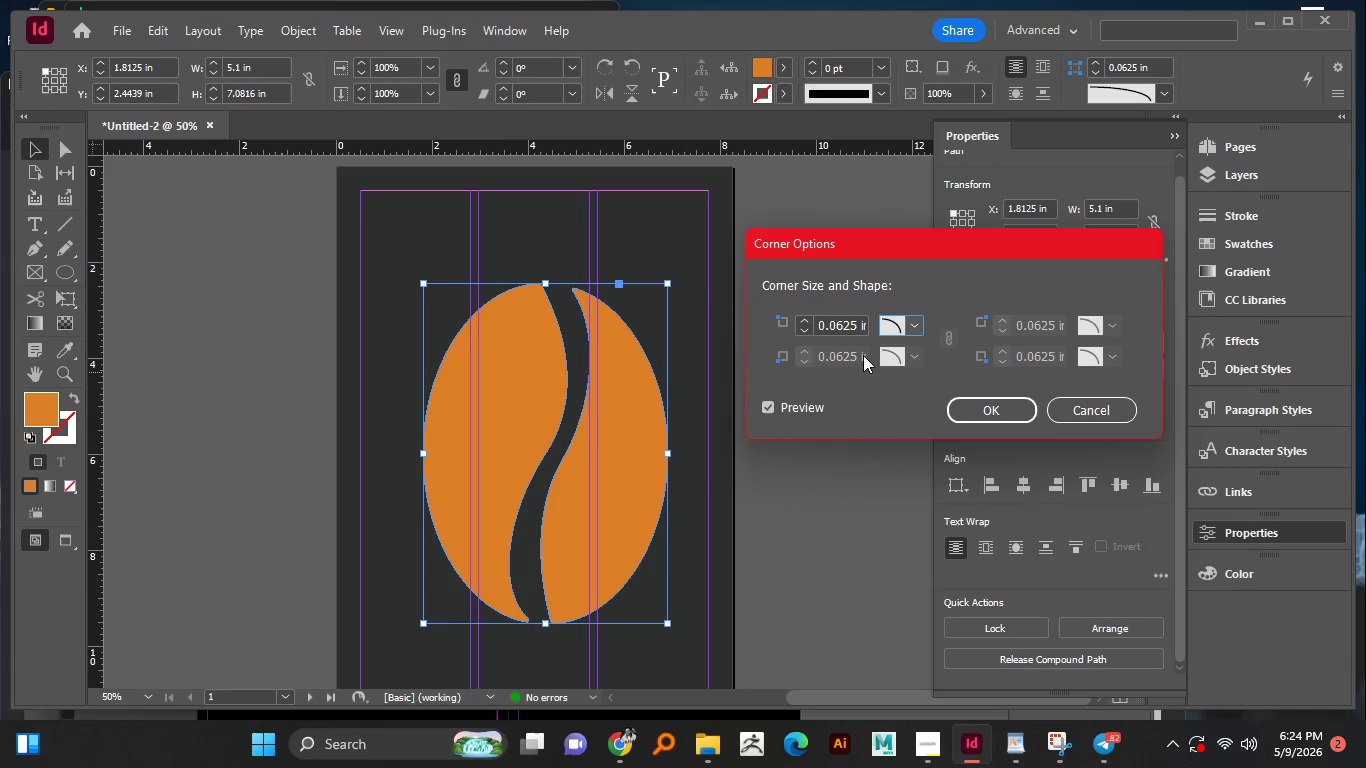 
left_click([971, 411])
 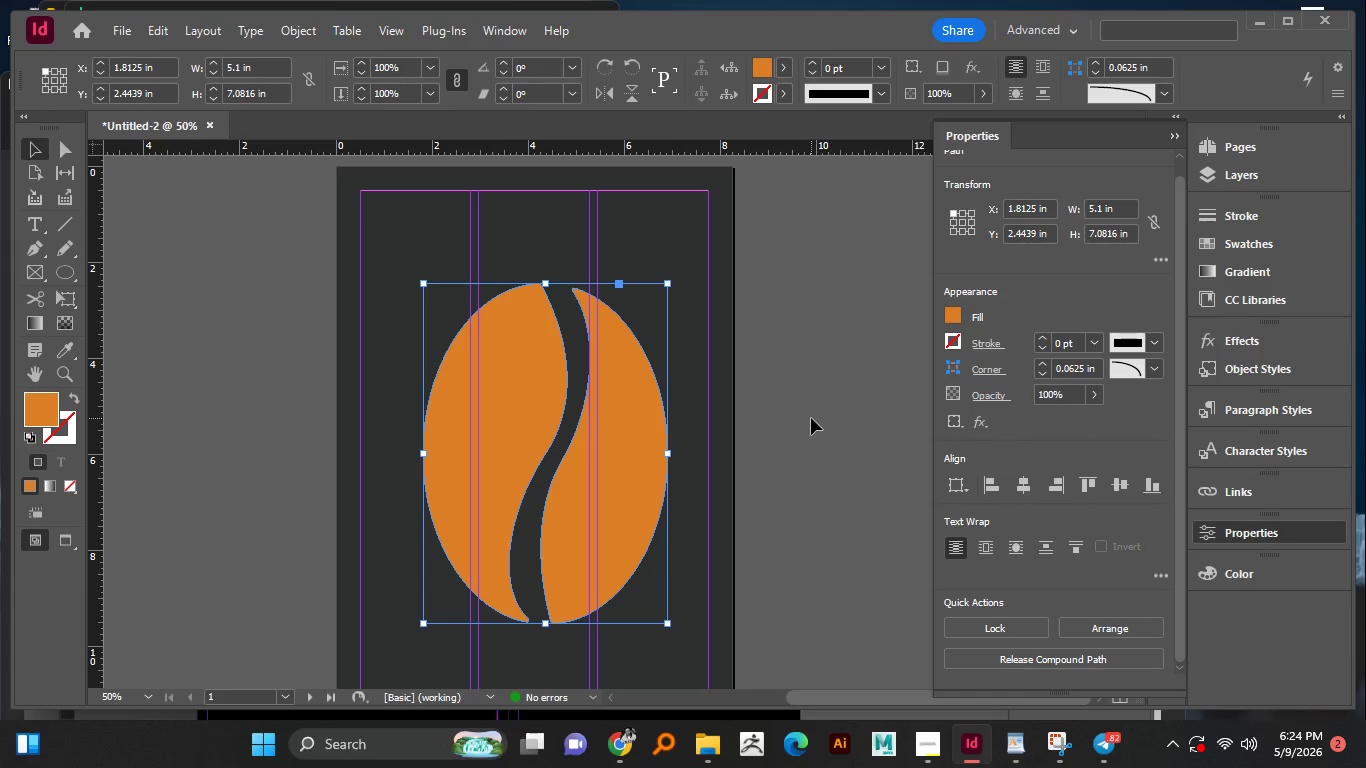 
left_click([811, 418])
 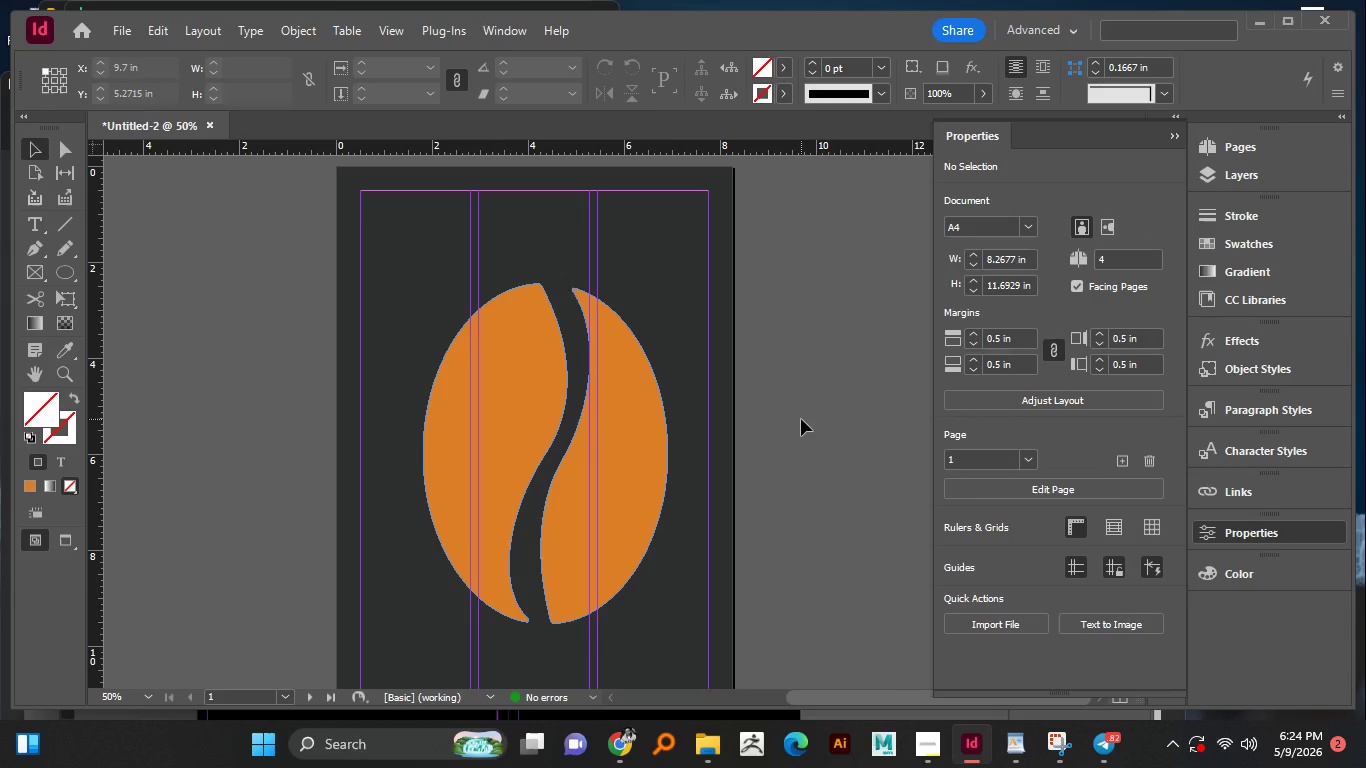 
key(W)
 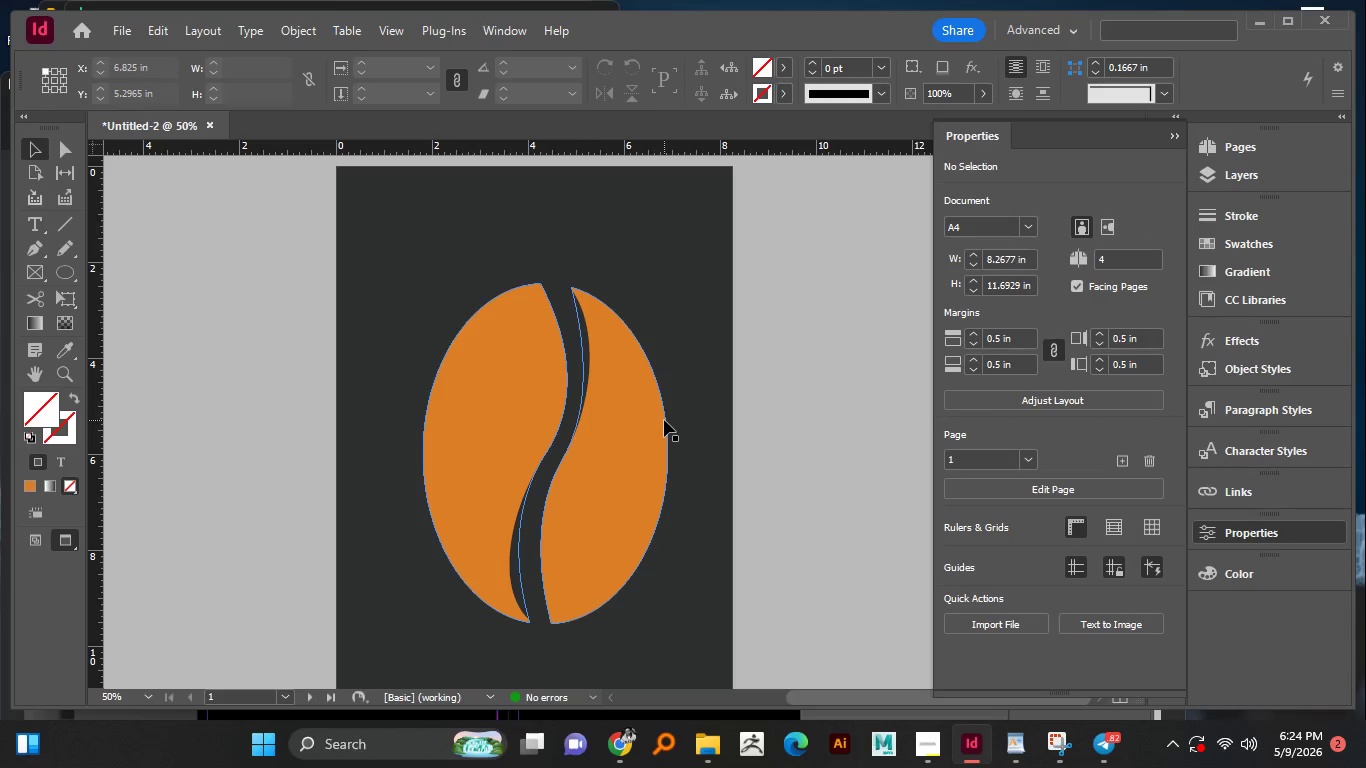 
scroll: coordinate [664, 420], scroll_direction: down, amount: 1.0
 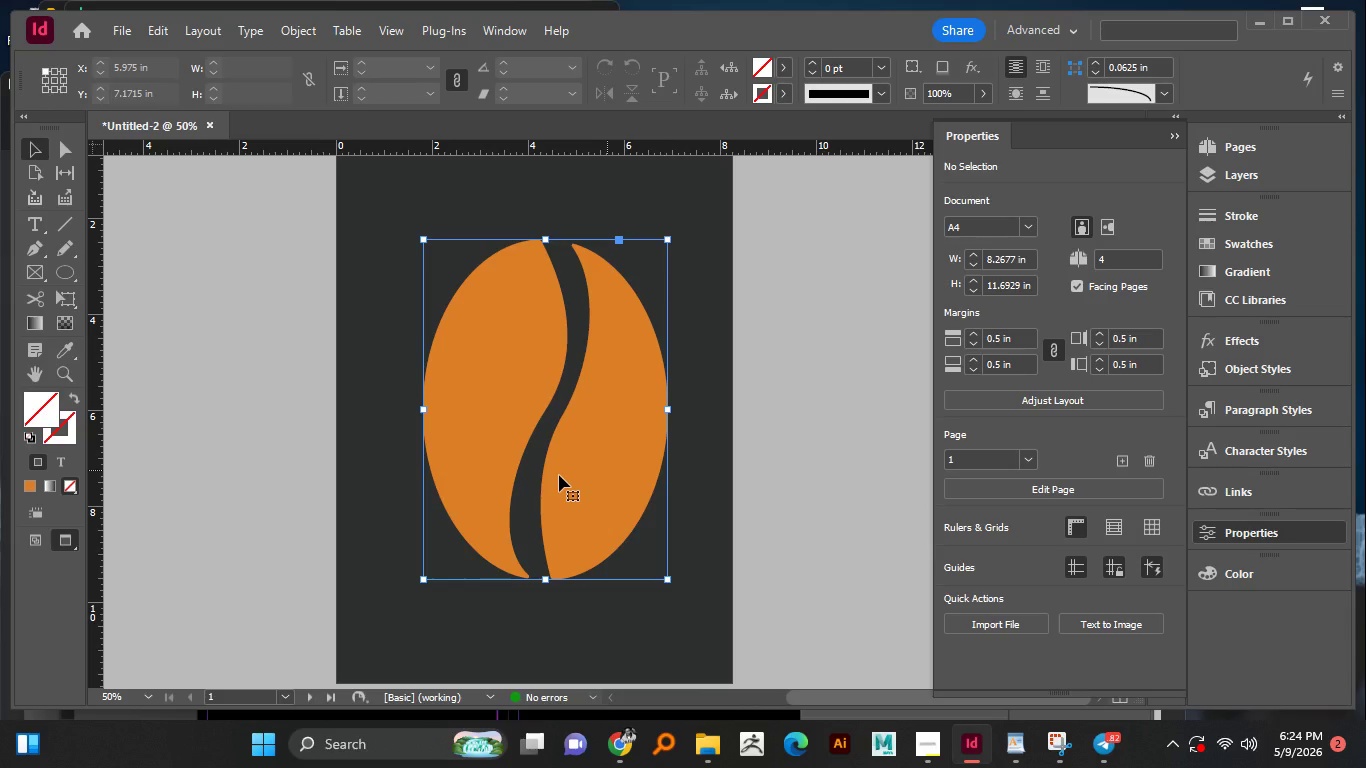 
left_click([542, 483])
 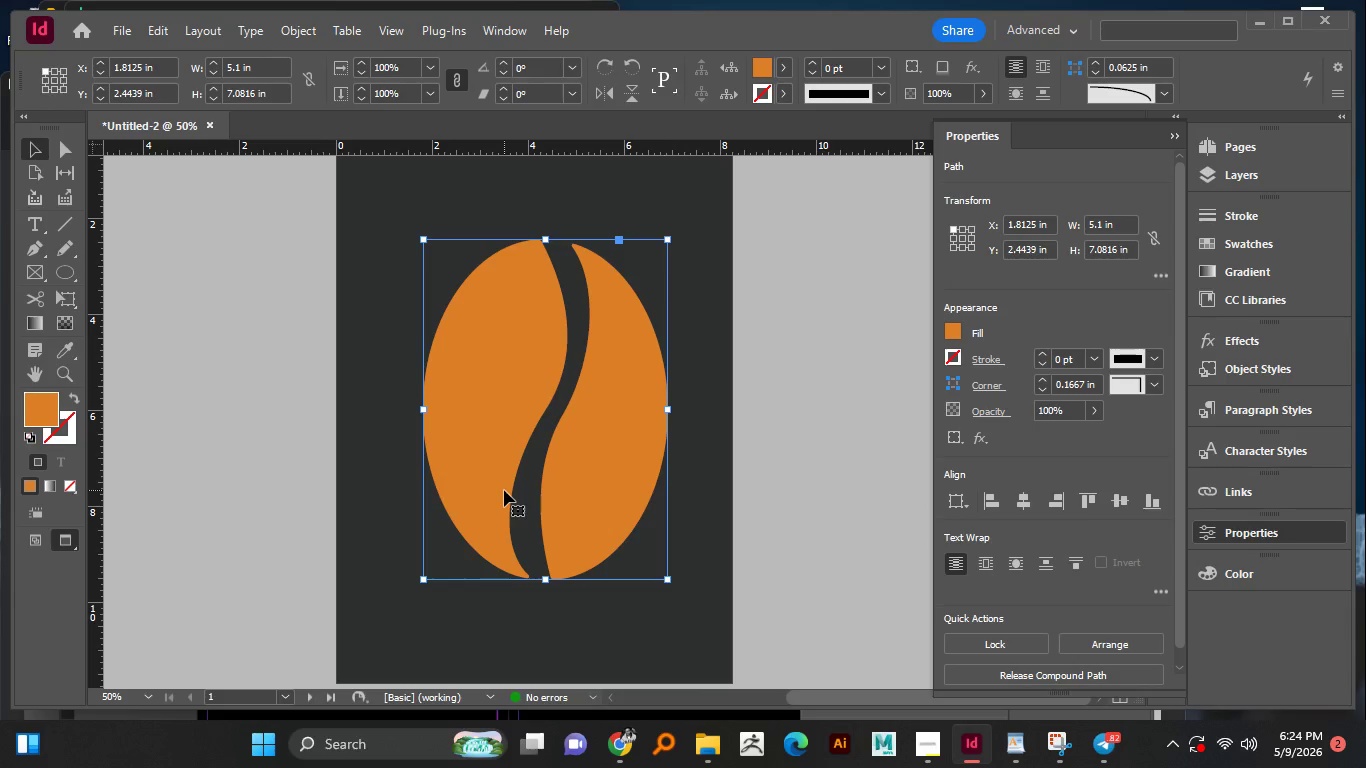 
left_click([505, 490])
 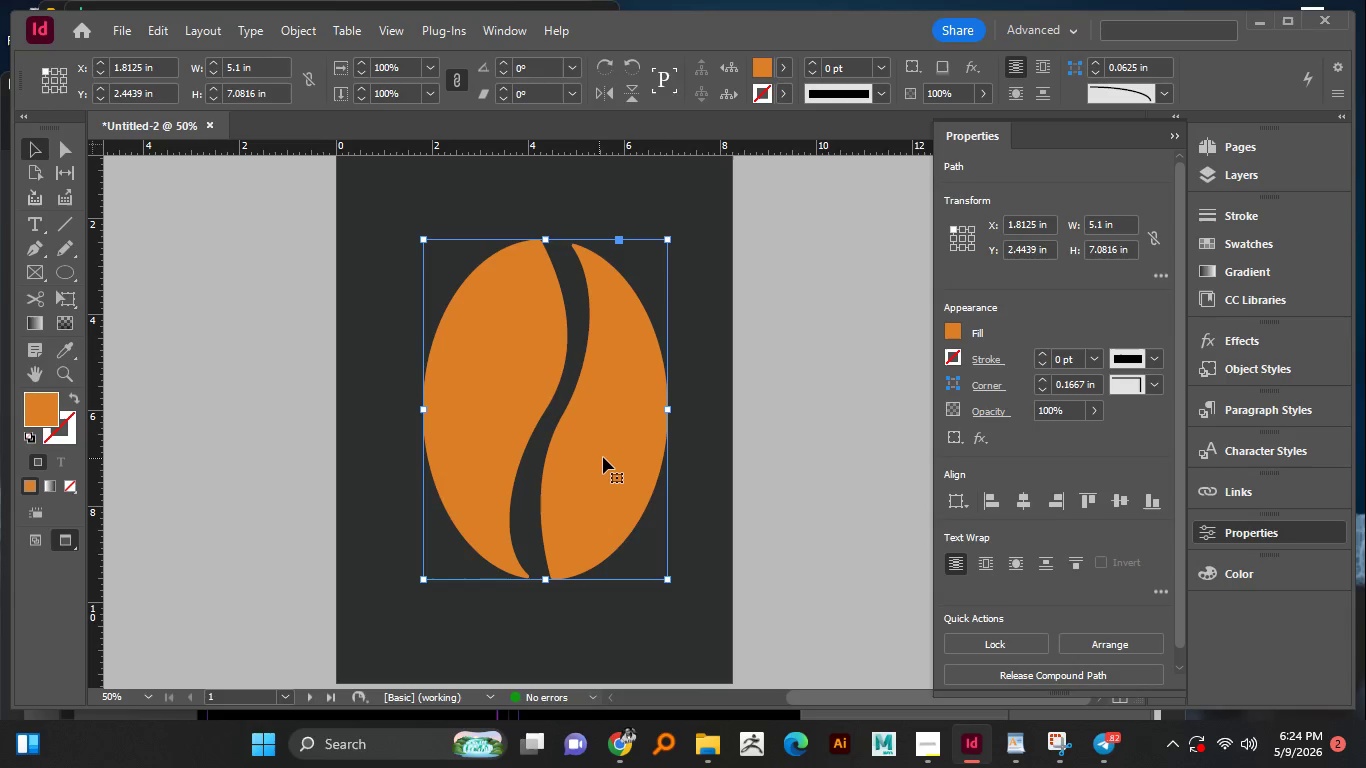 
left_click_drag(start_coordinate=[603, 457], to_coordinate=[569, 472])
 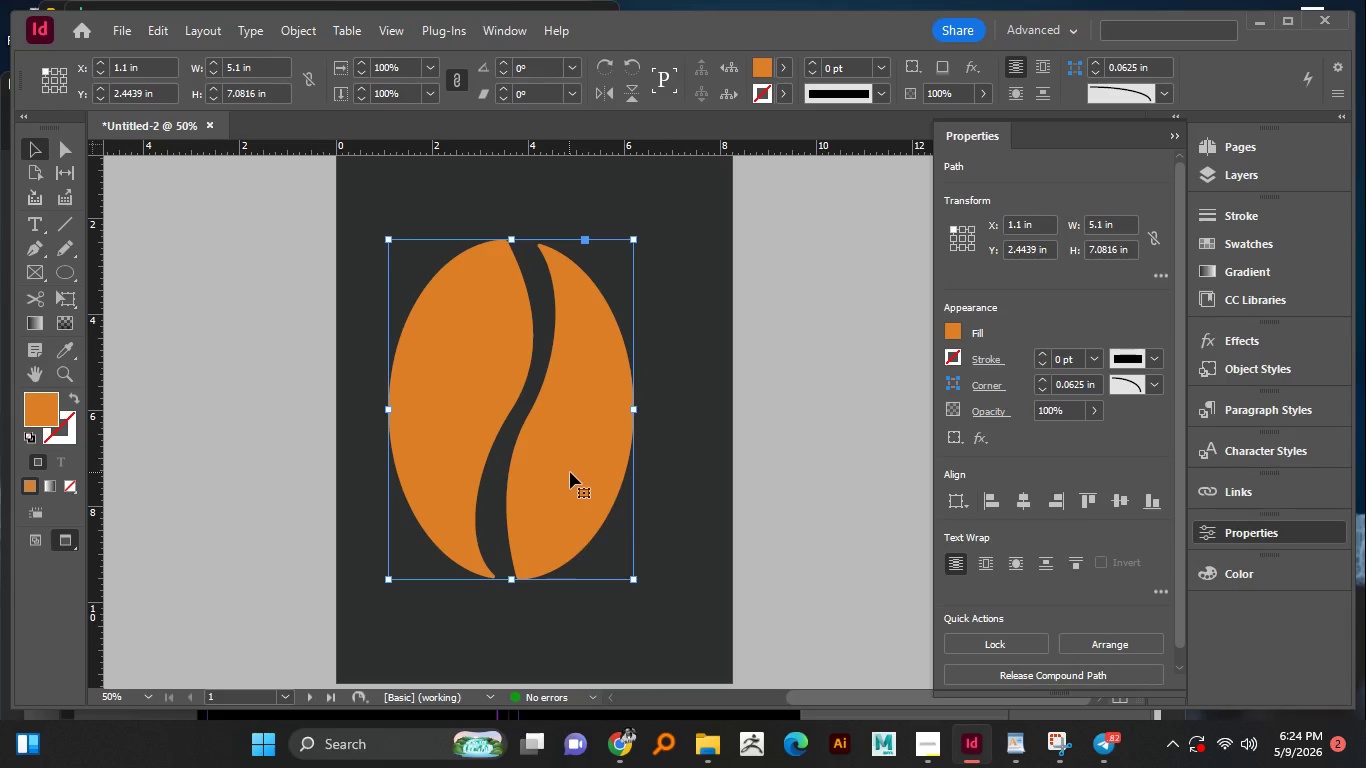 
hold_key(key=ShiftLeft, duration=0.56)
 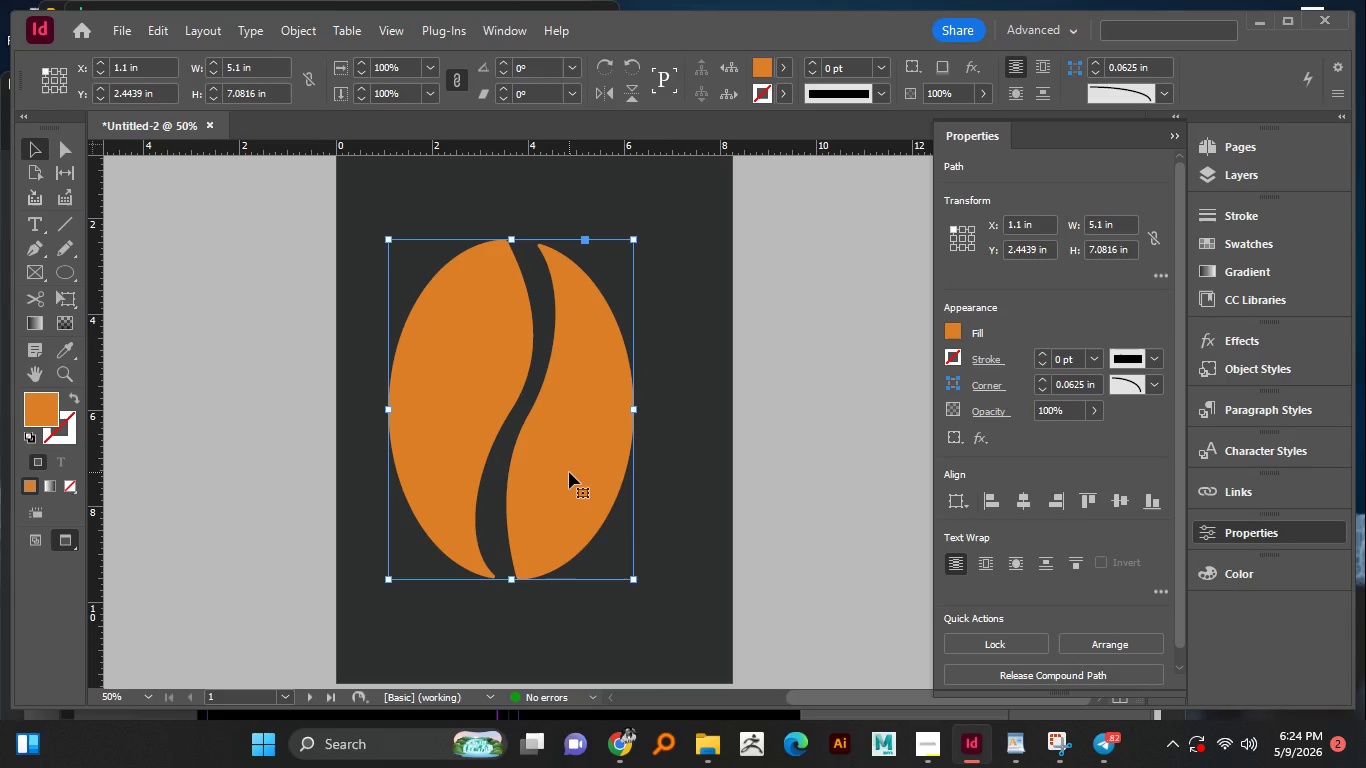 
left_click_drag(start_coordinate=[569, 472], to_coordinate=[577, 471])
 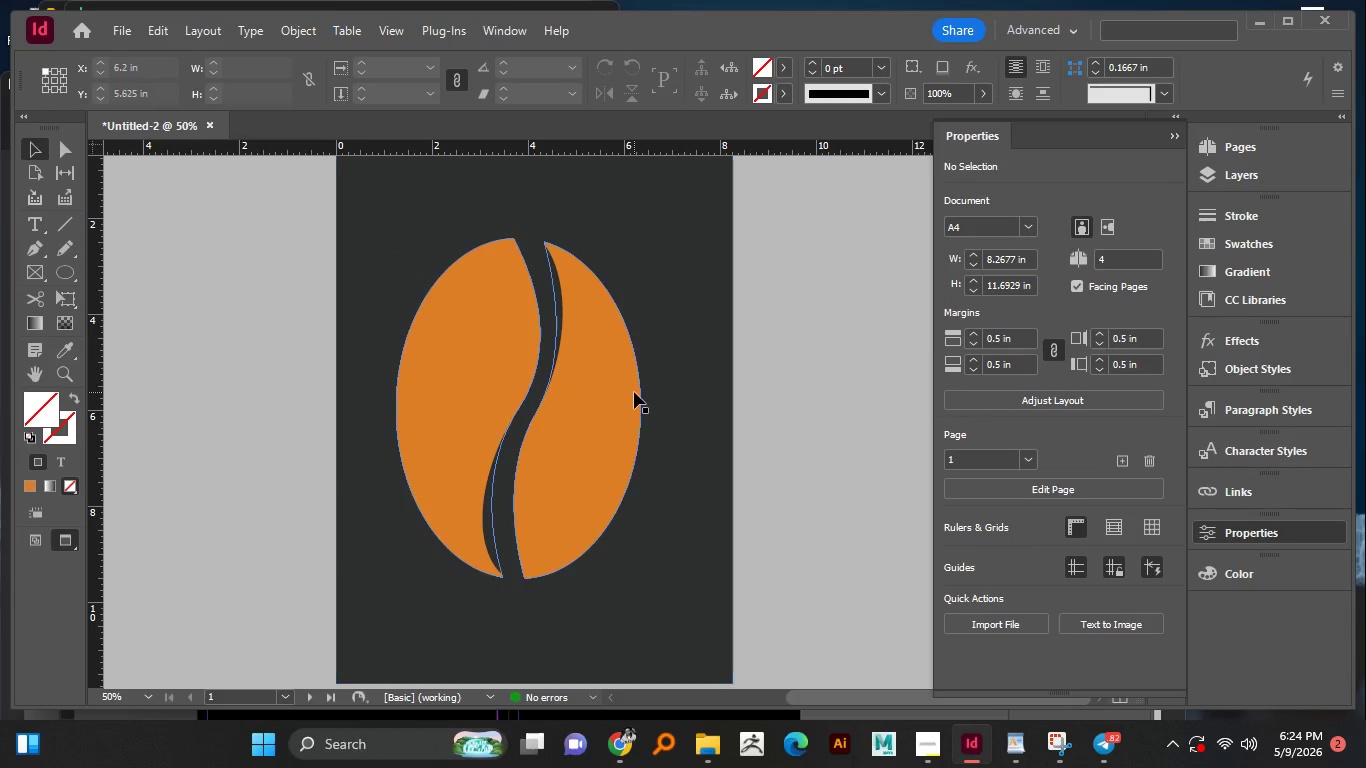 
hold_key(key=AltLeft, duration=1.52)
scroll: coordinate [534, 433], scroll_direction: down, amount: 1.0
 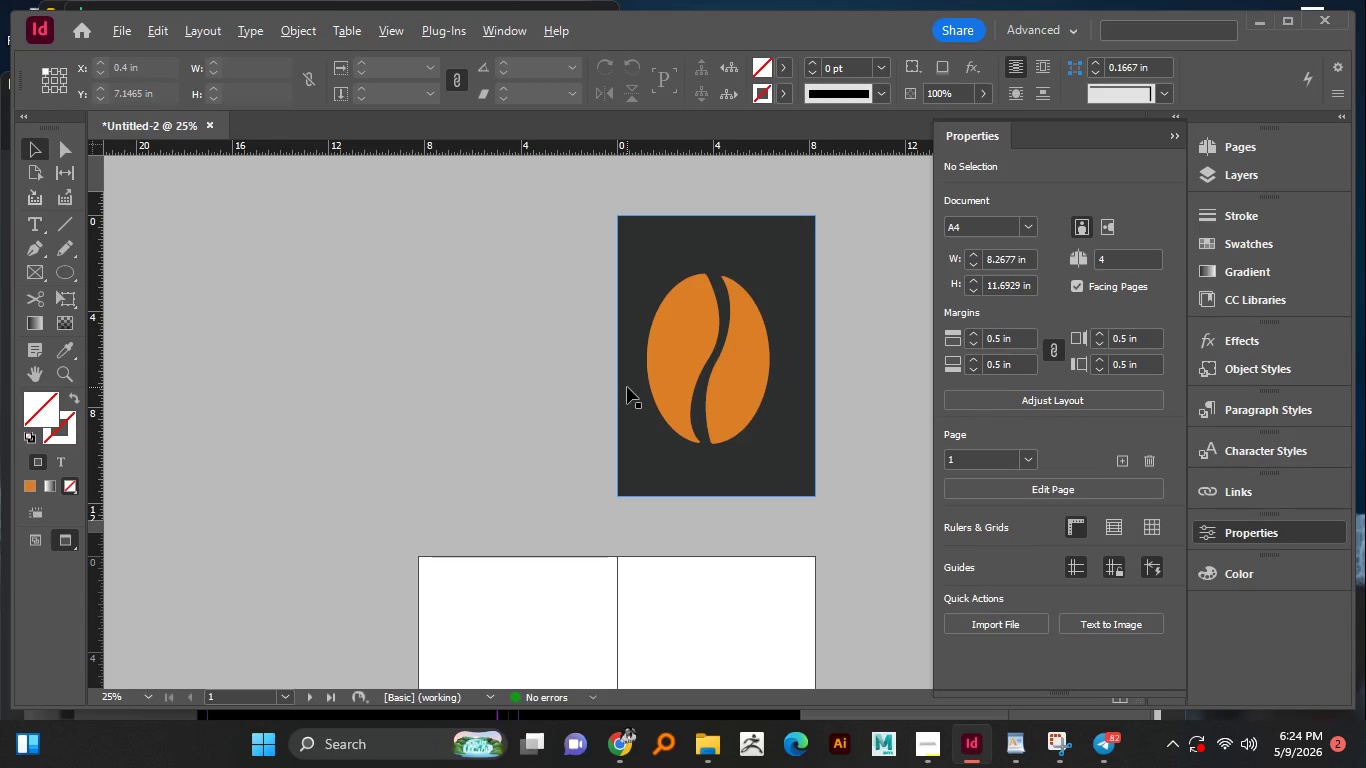 
hold_key(key=AltLeft, duration=0.69)
scroll: coordinate [627, 387], scroll_direction: up, amount: 1.0
 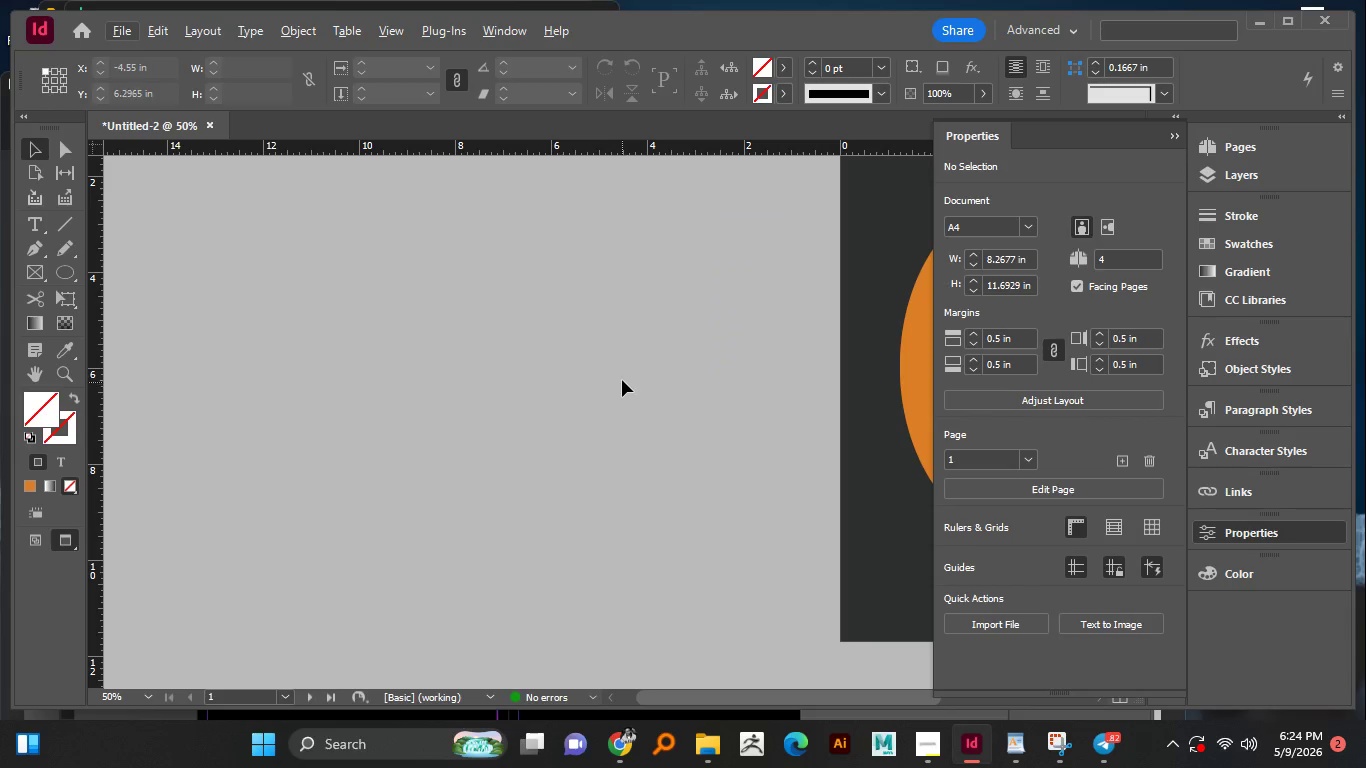 
hold_key(key=Space, duration=1.33)
 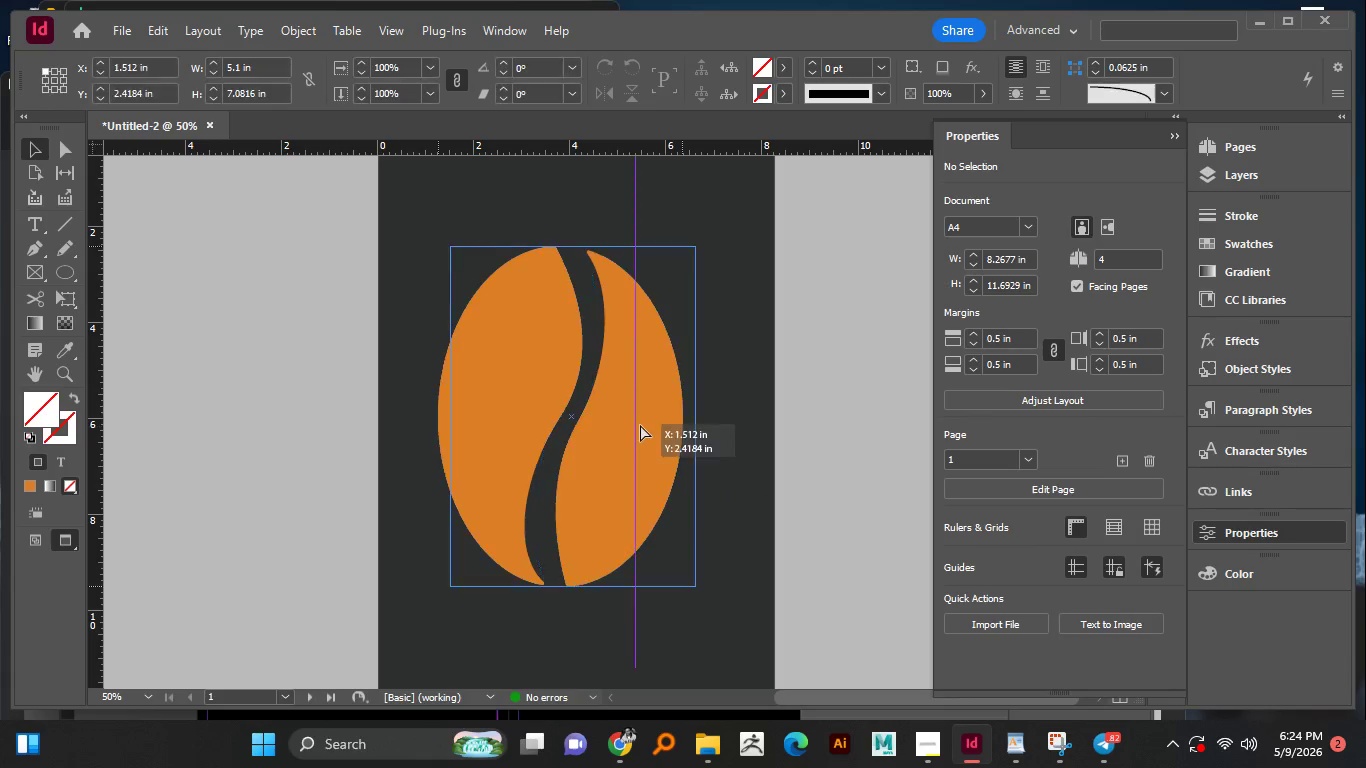 
left_click_drag(start_coordinate=[622, 370], to_coordinate=[360, 405])
 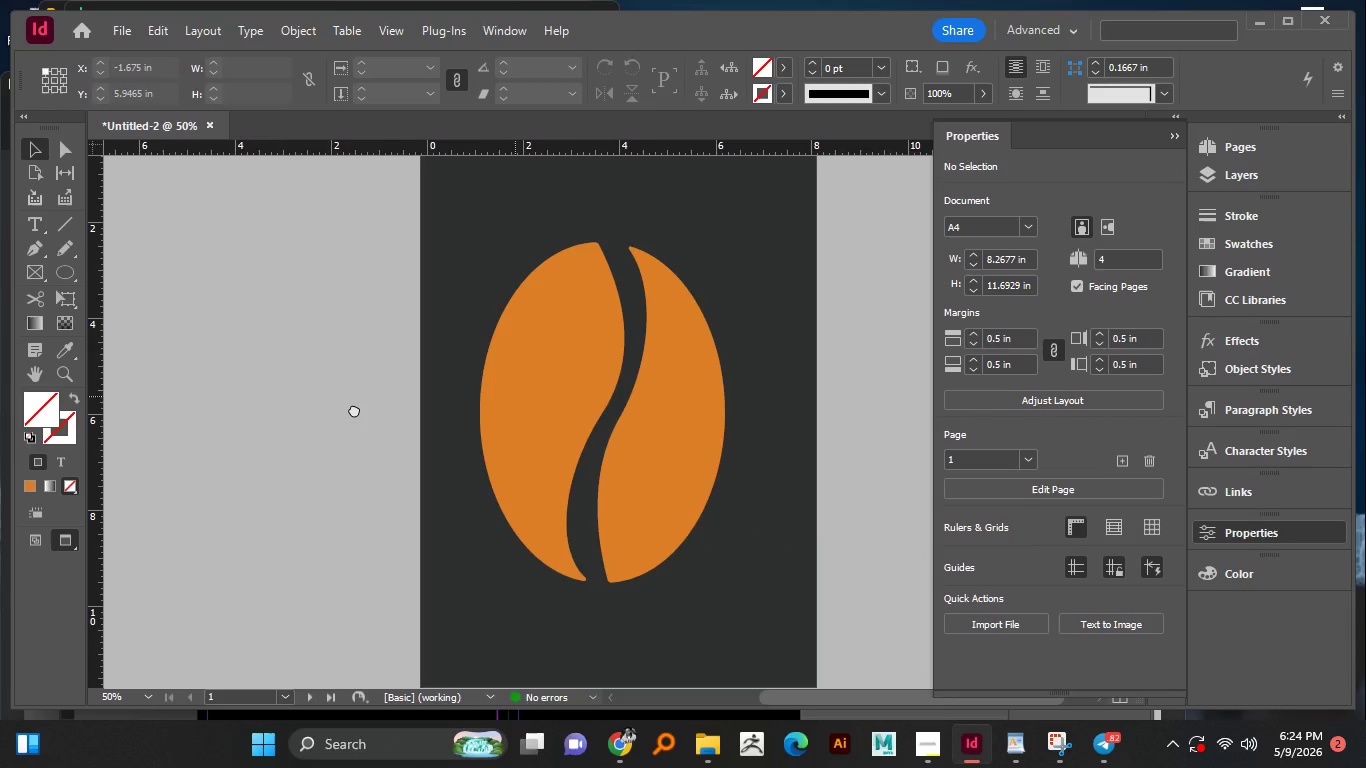 
left_click_drag(start_coordinate=[515, 396], to_coordinate=[316, 413])
 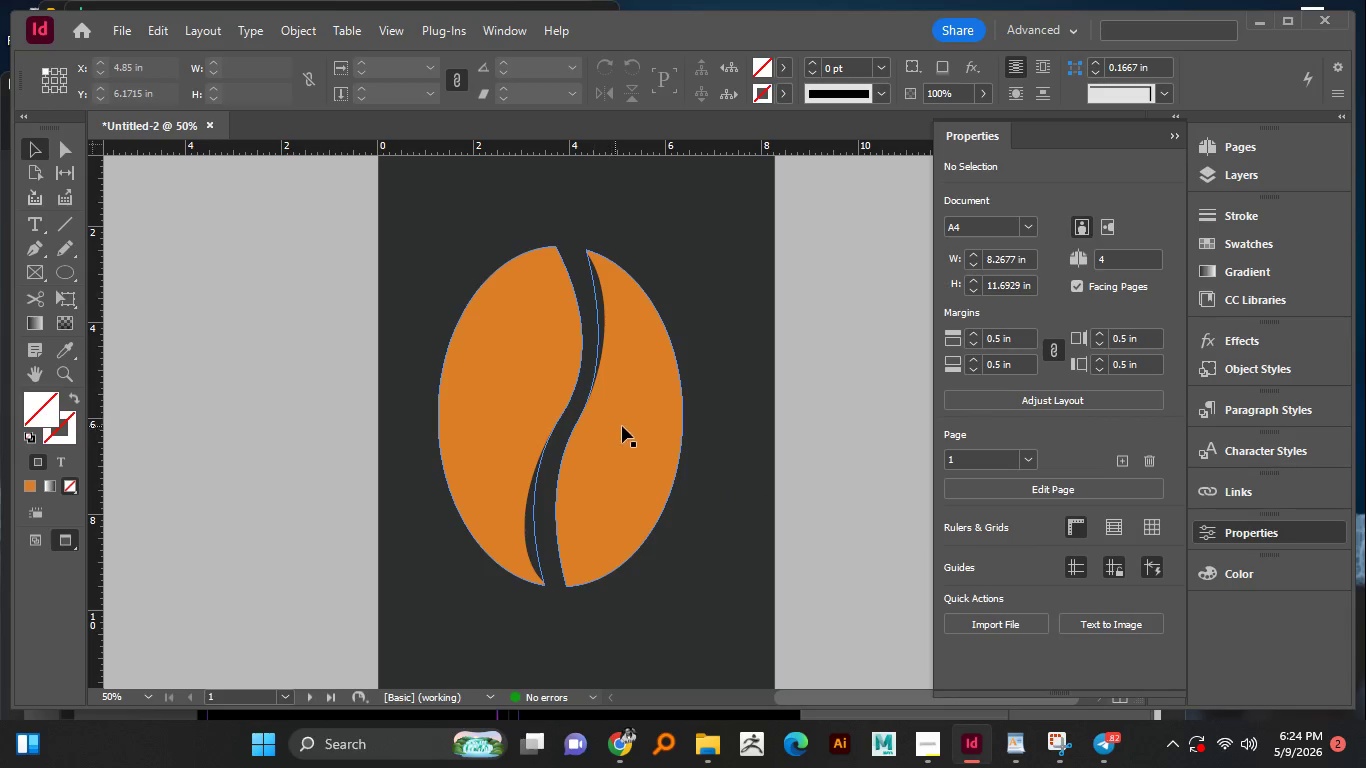 
left_click_drag(start_coordinate=[628, 425], to_coordinate=[640, 424])
 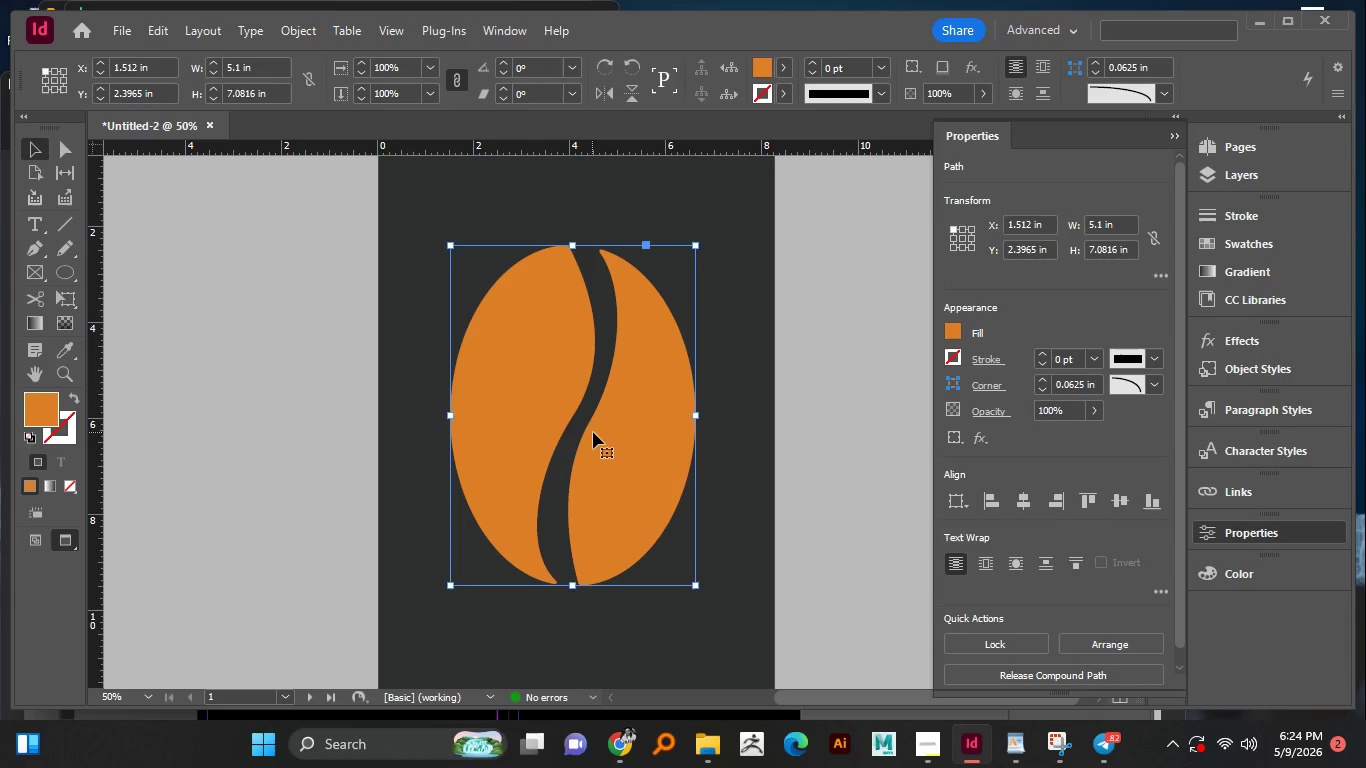 
left_click_drag(start_coordinate=[592, 432], to_coordinate=[583, 433])
 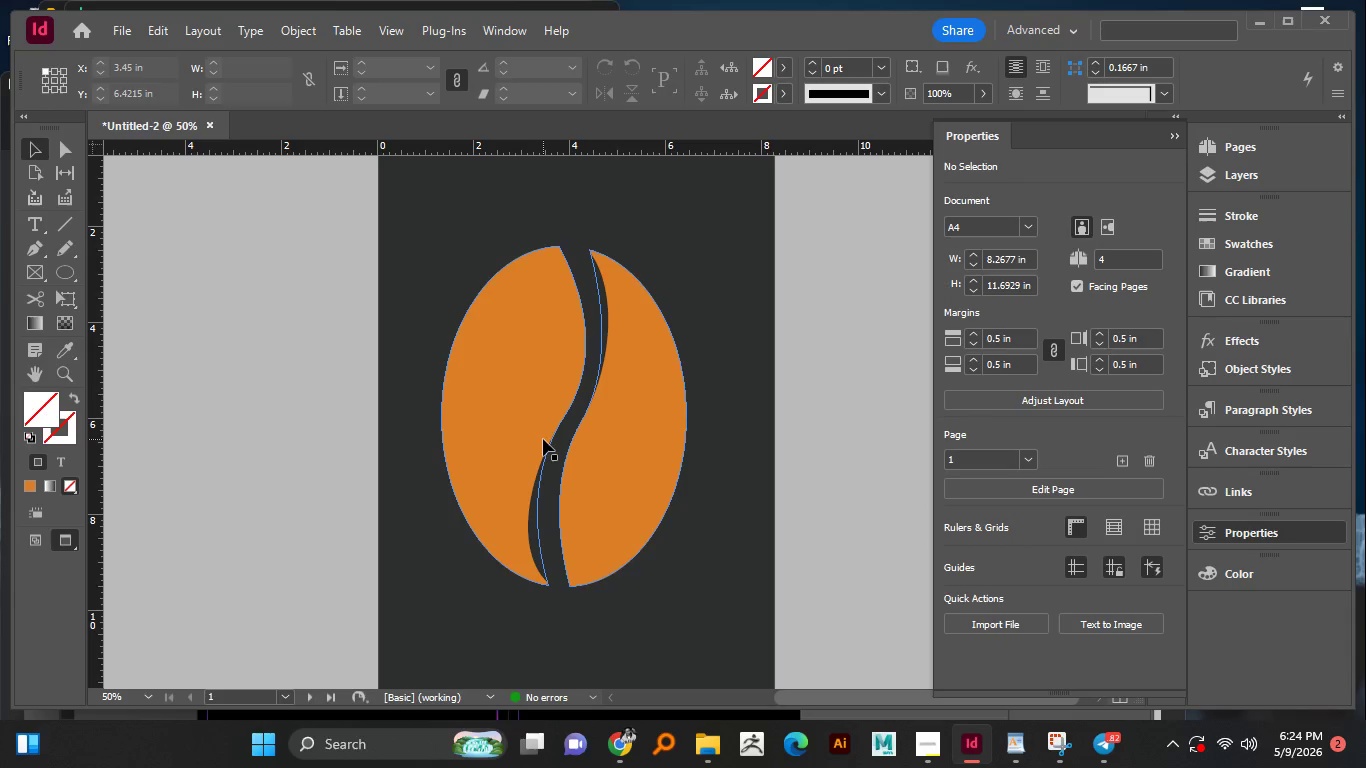 
left_click([543, 440])
 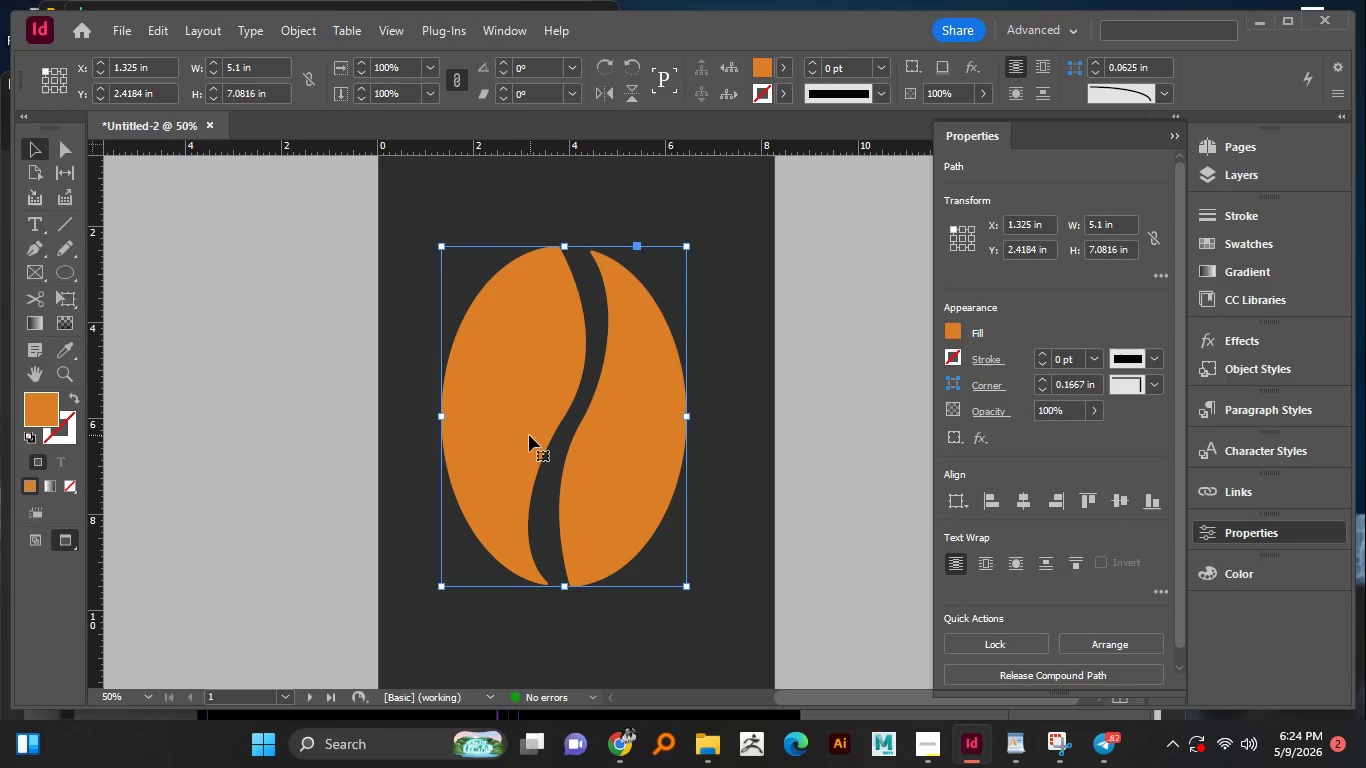 
hold_key(key=AltLeft, duration=1.5)
scroll: coordinate [526, 434], scroll_direction: down, amount: 1.0
 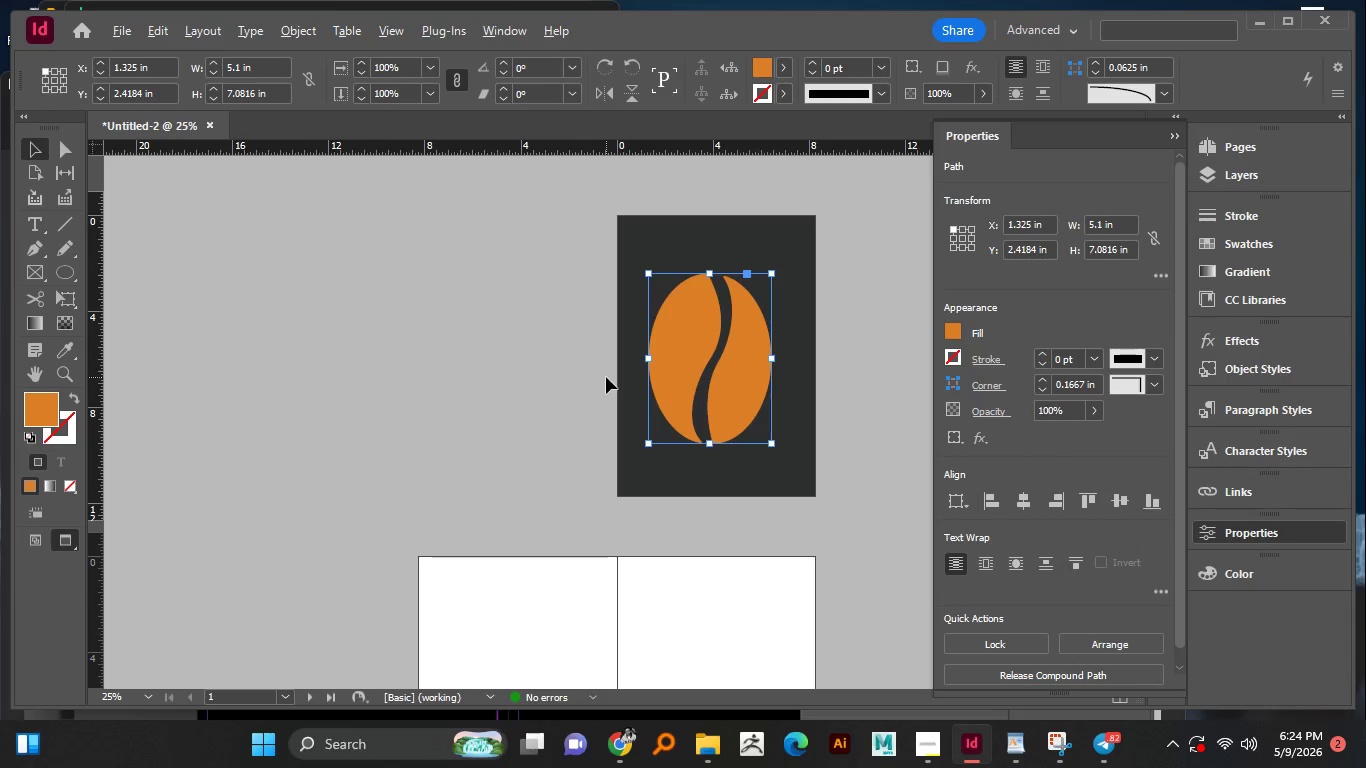 
scroll: coordinate [606, 377], scroll_direction: up, amount: 1.0
 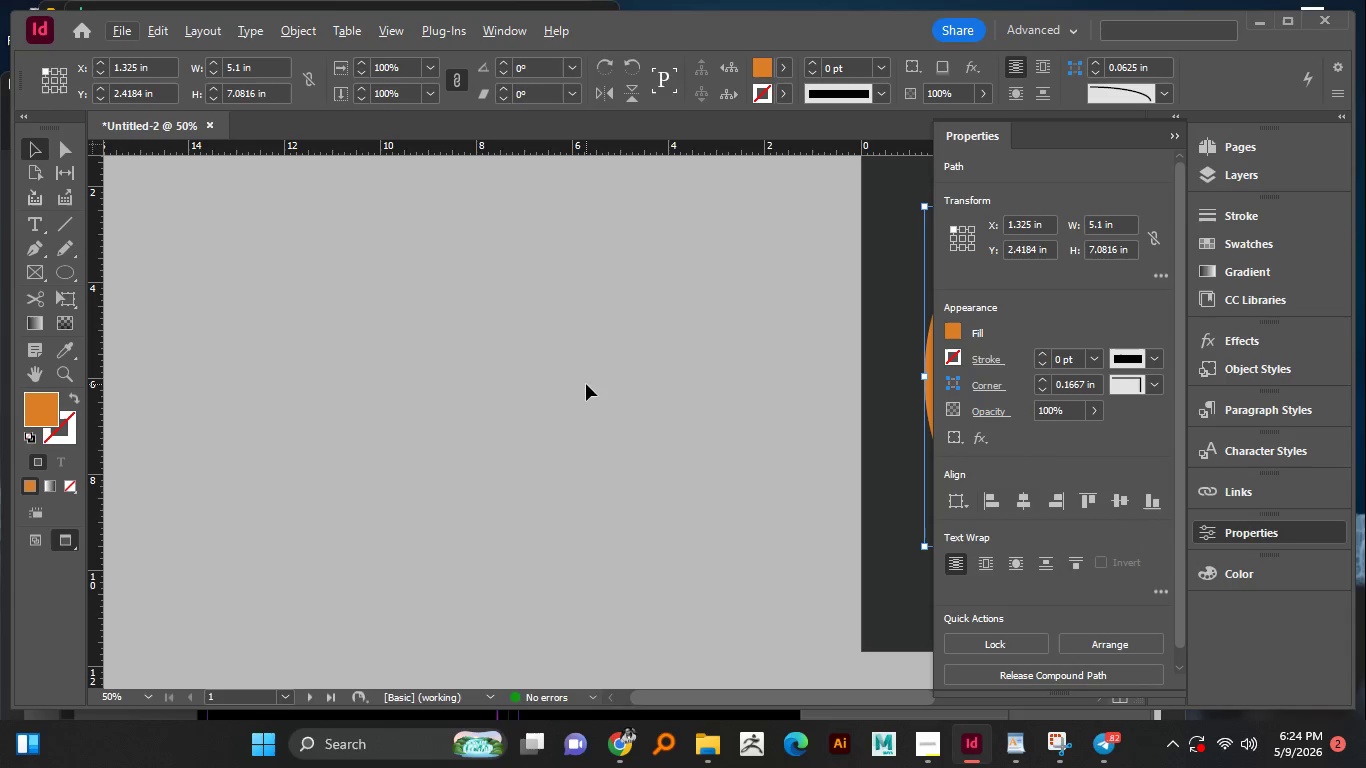 
hold_key(key=Space, duration=1.33)
 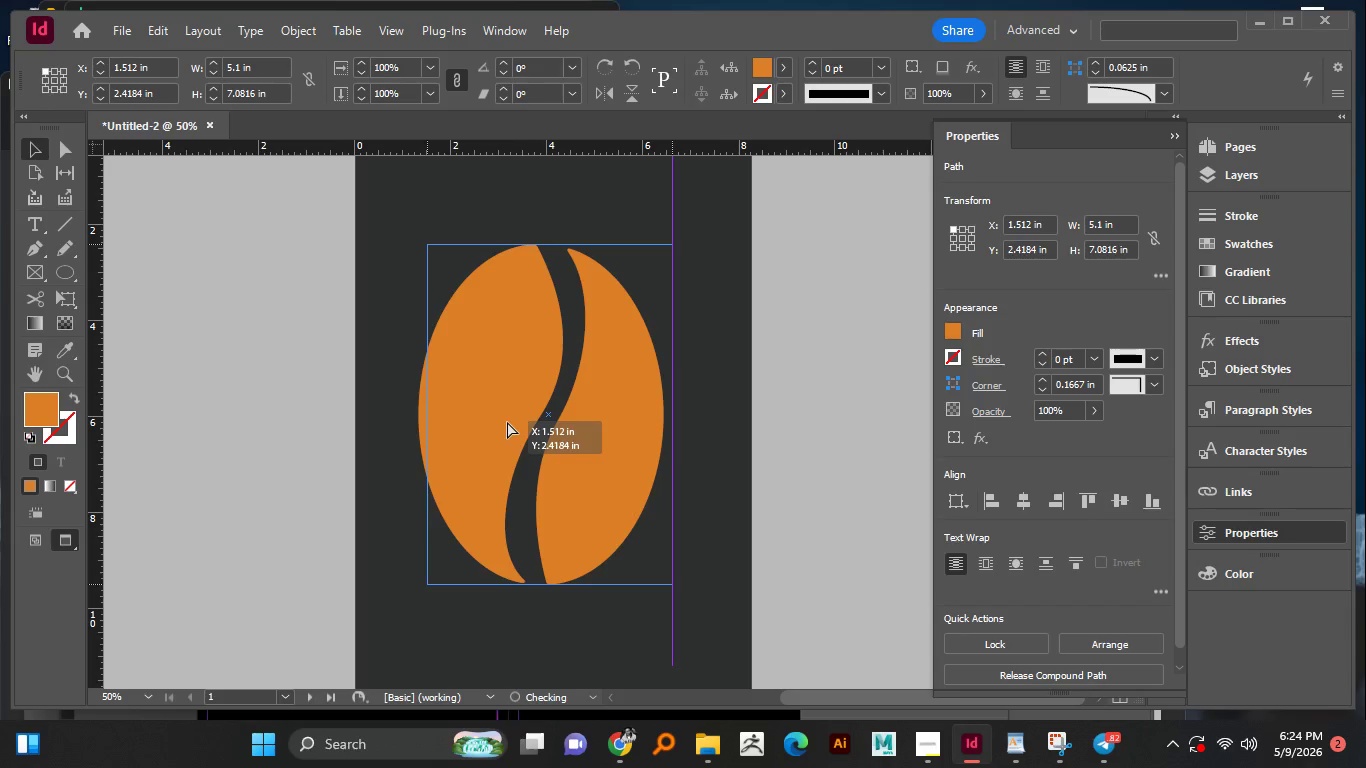 
left_click_drag(start_coordinate=[586, 384], to_coordinate=[265, 435])
 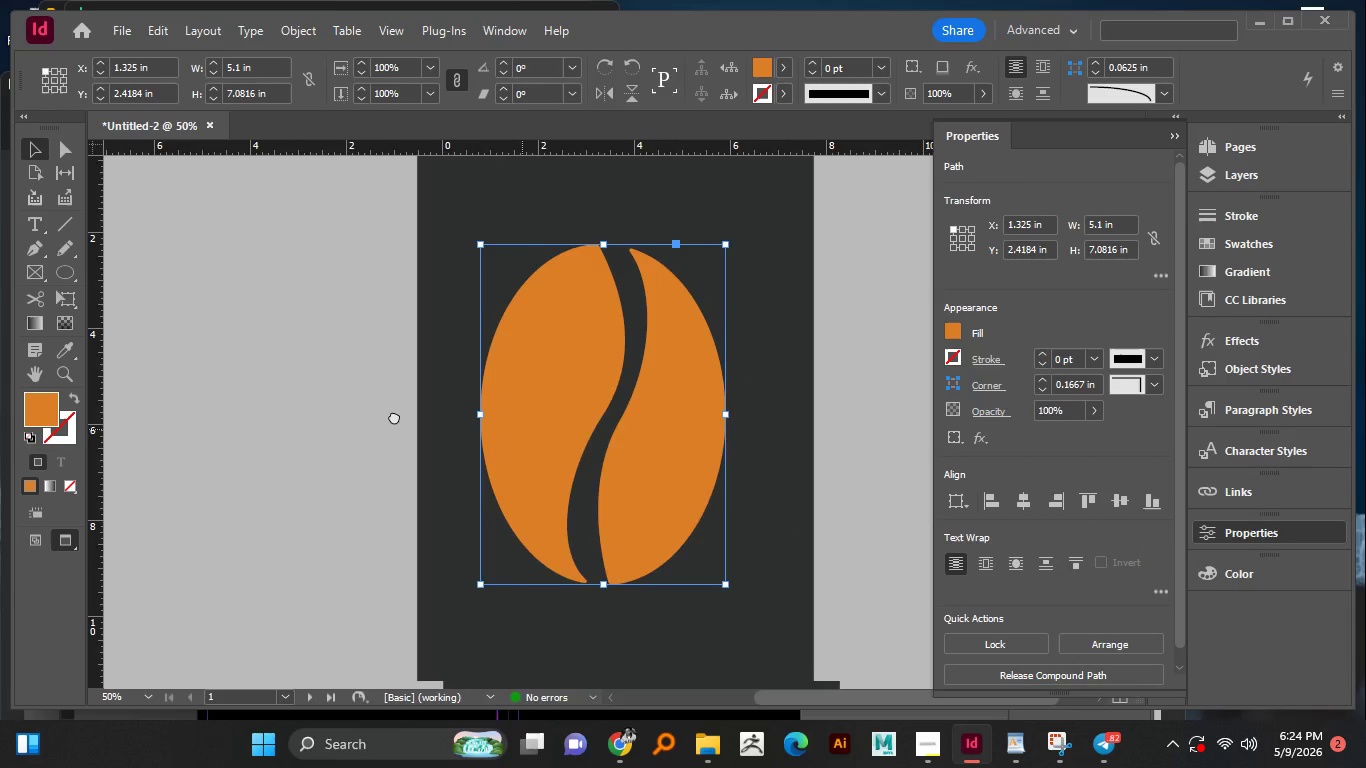 
left_click_drag(start_coordinate=[522, 429], to_coordinate=[339, 418])
 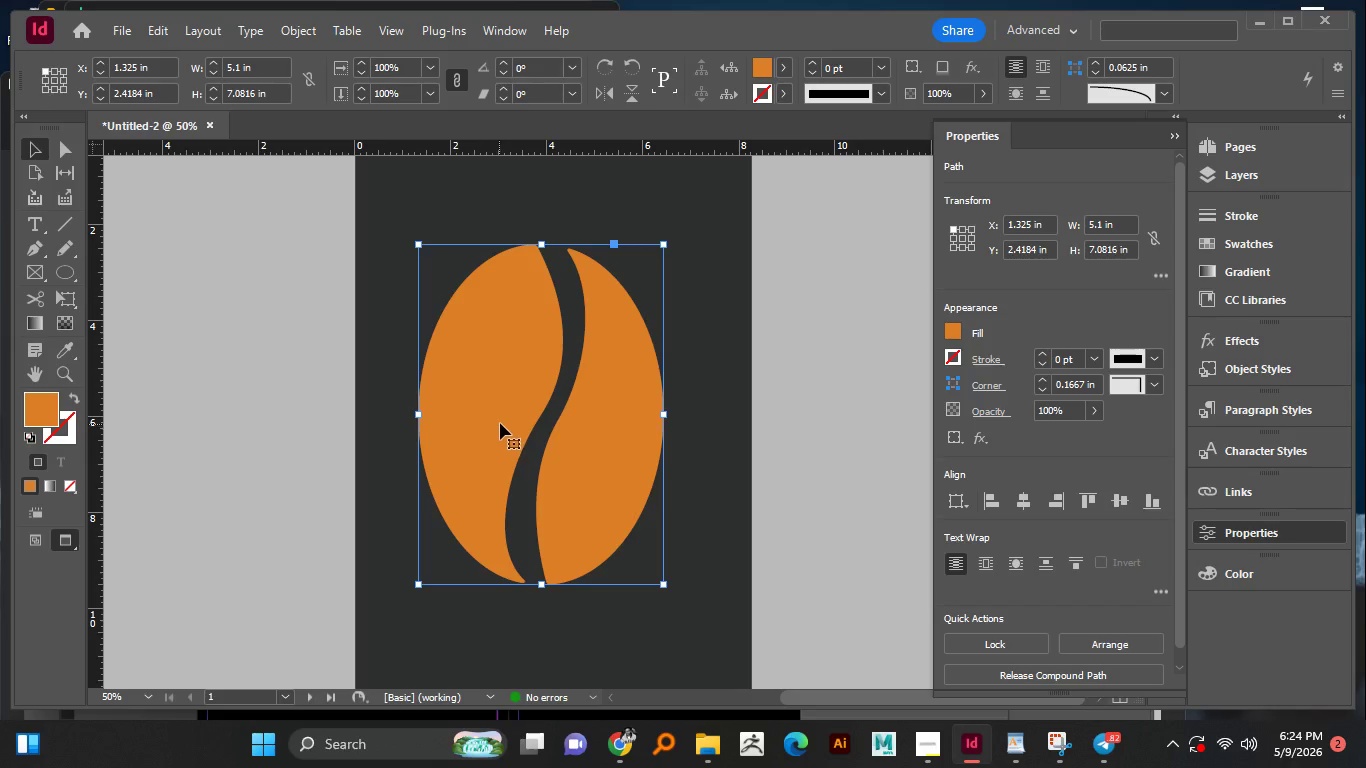 
left_click_drag(start_coordinate=[501, 423], to_coordinate=[507, 422])
 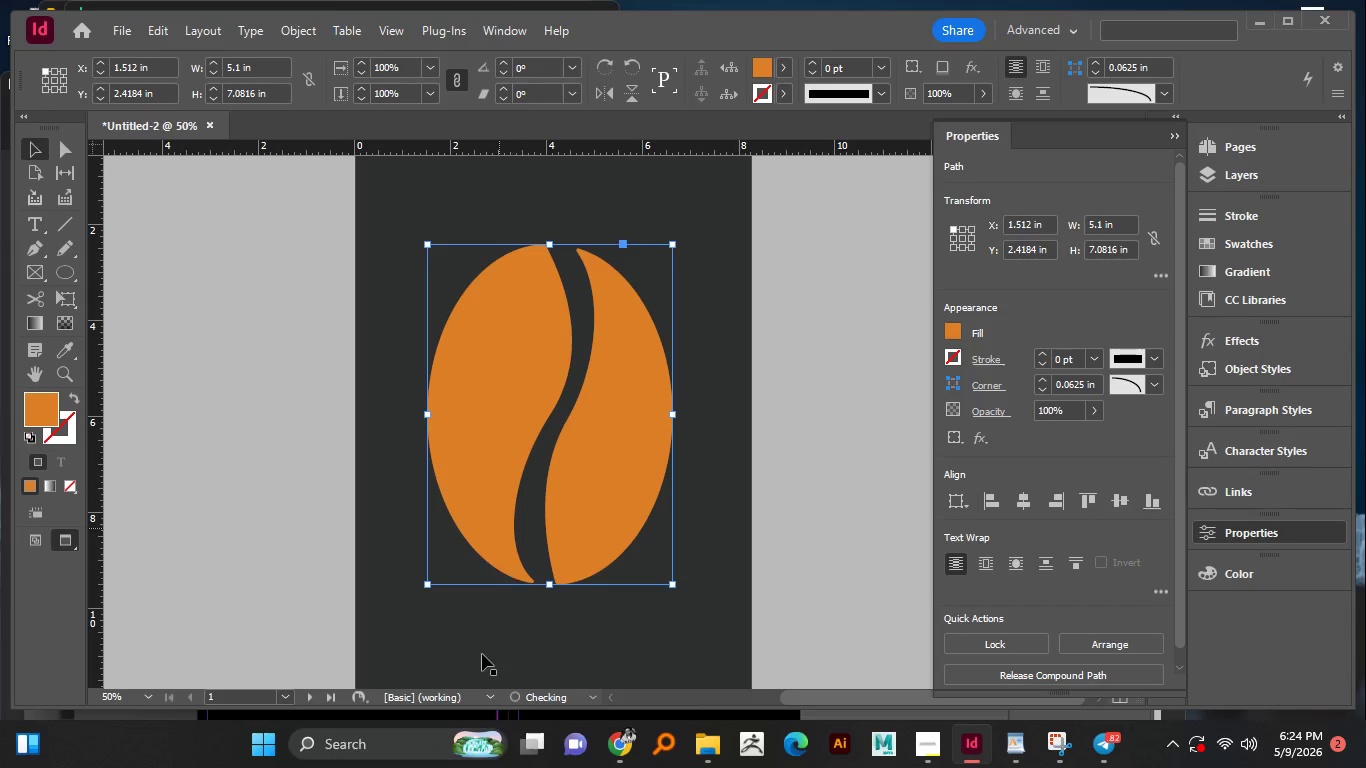 
hold_key(key=ShiftLeft, duration=0.42)
 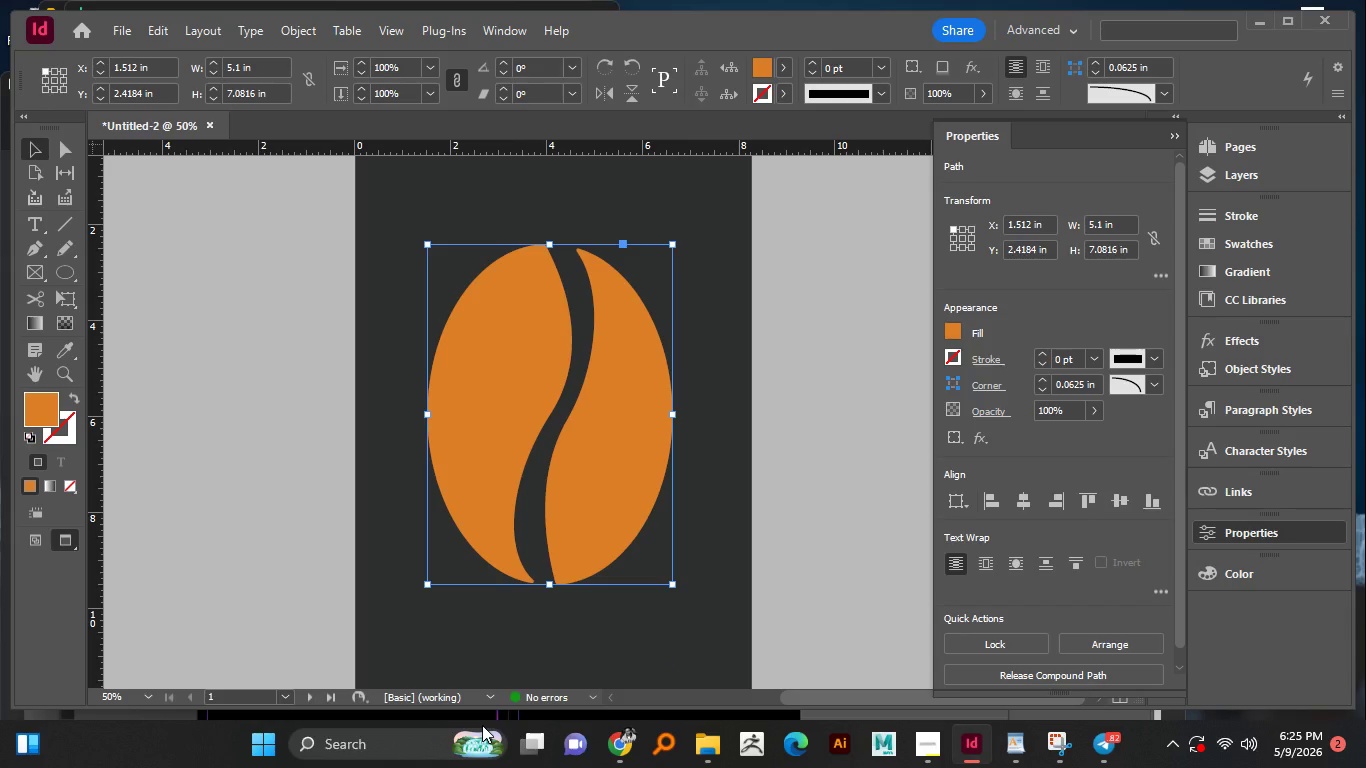 
wait(19.64)
 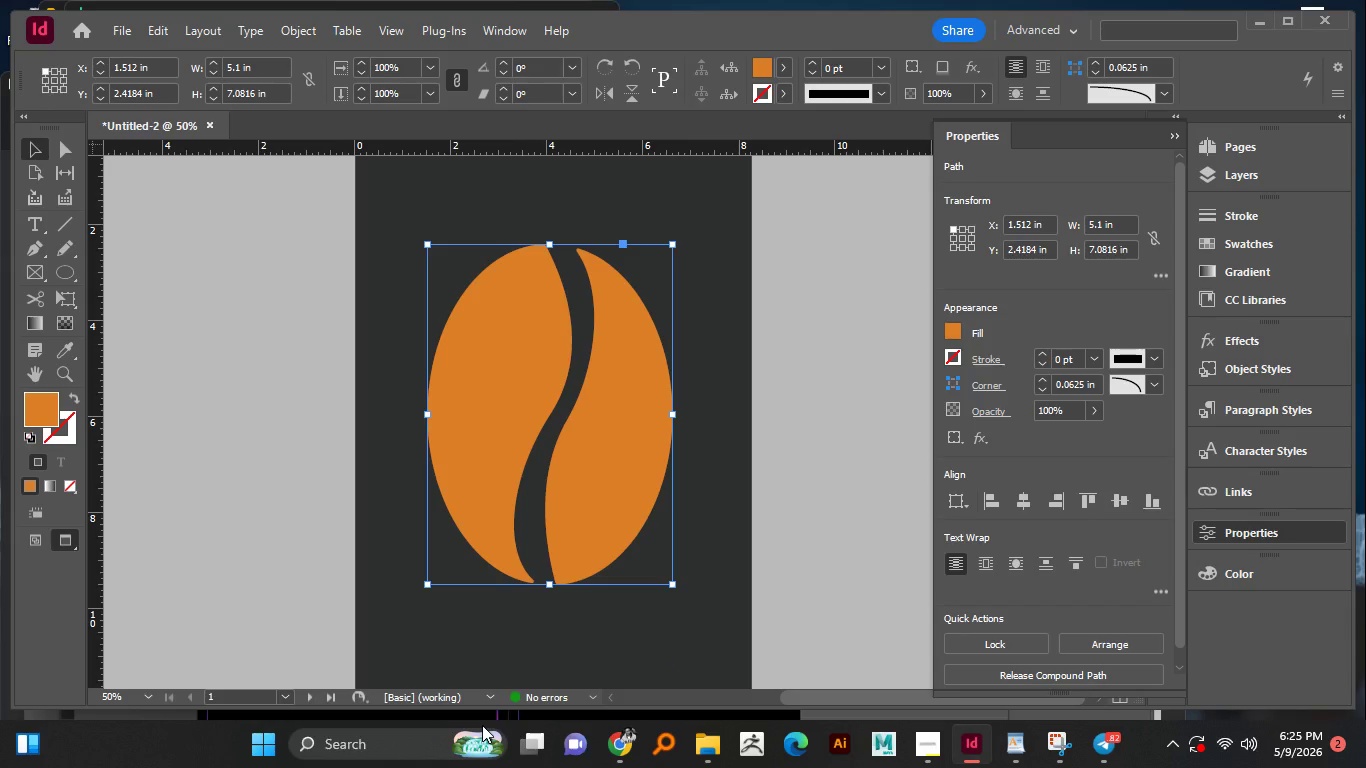 
left_click([940, 759])